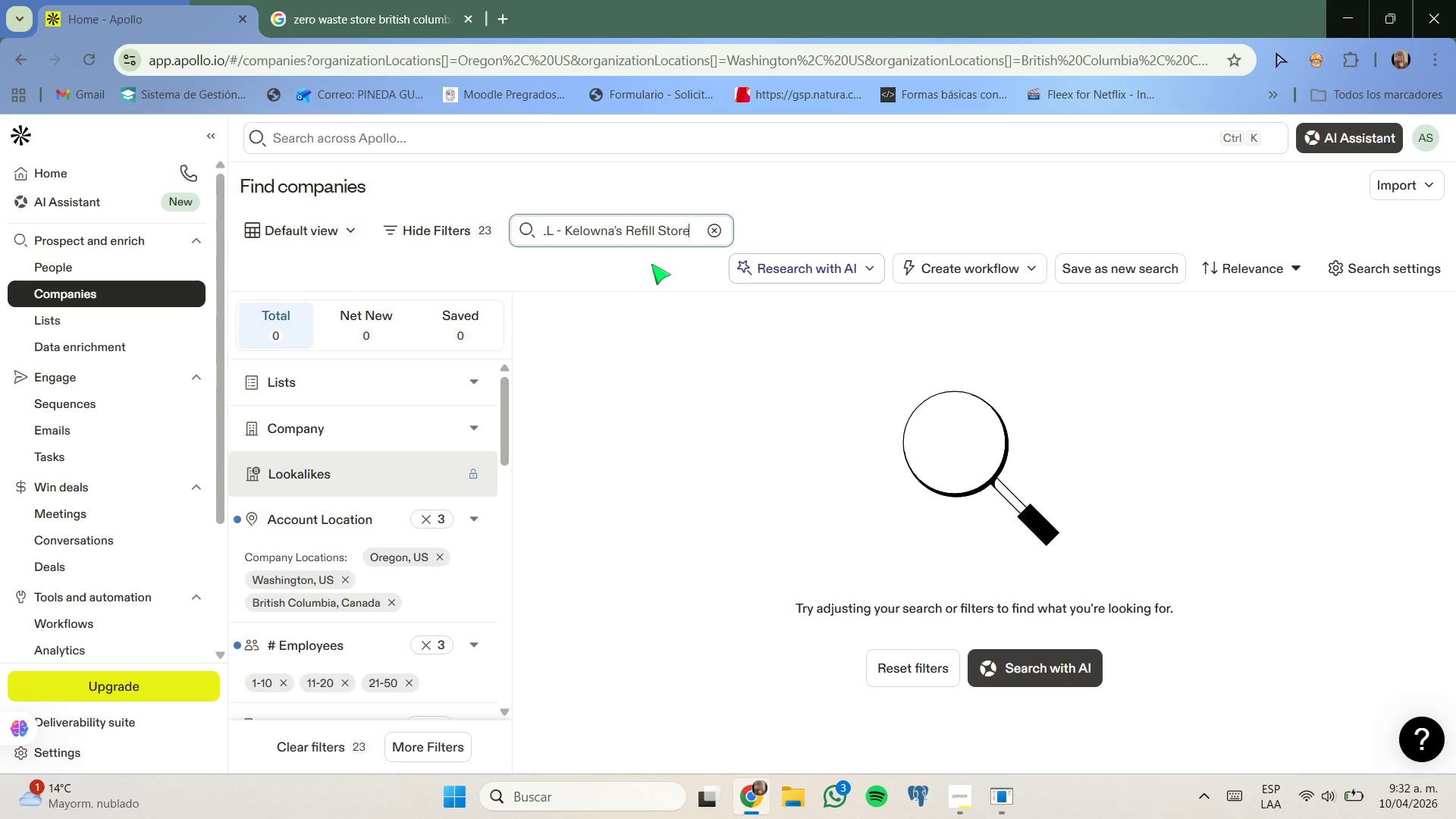 
wait(6.83)
 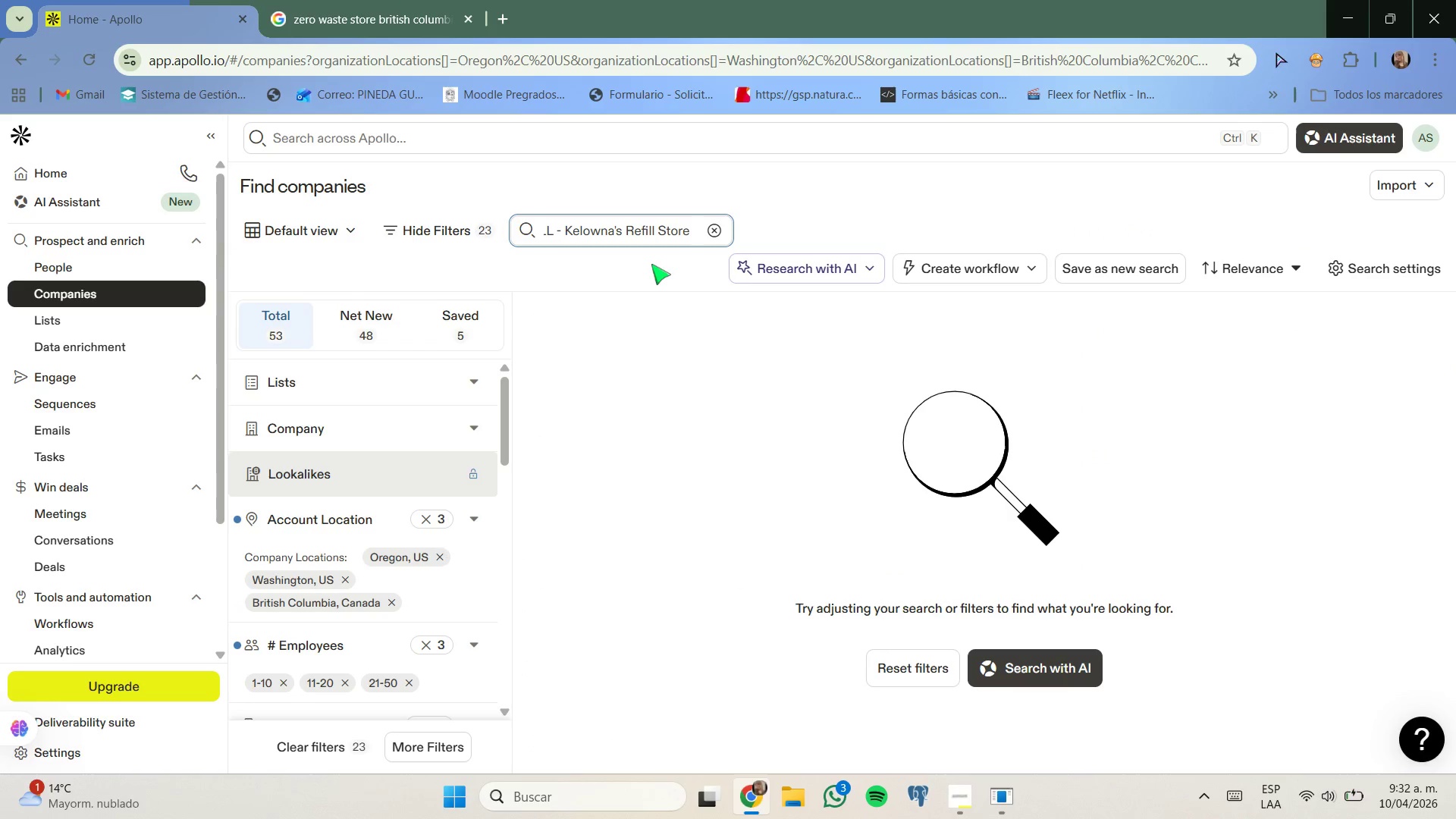 
scroll: coordinate [588, 367], scroll_direction: none, amount: 0.0
 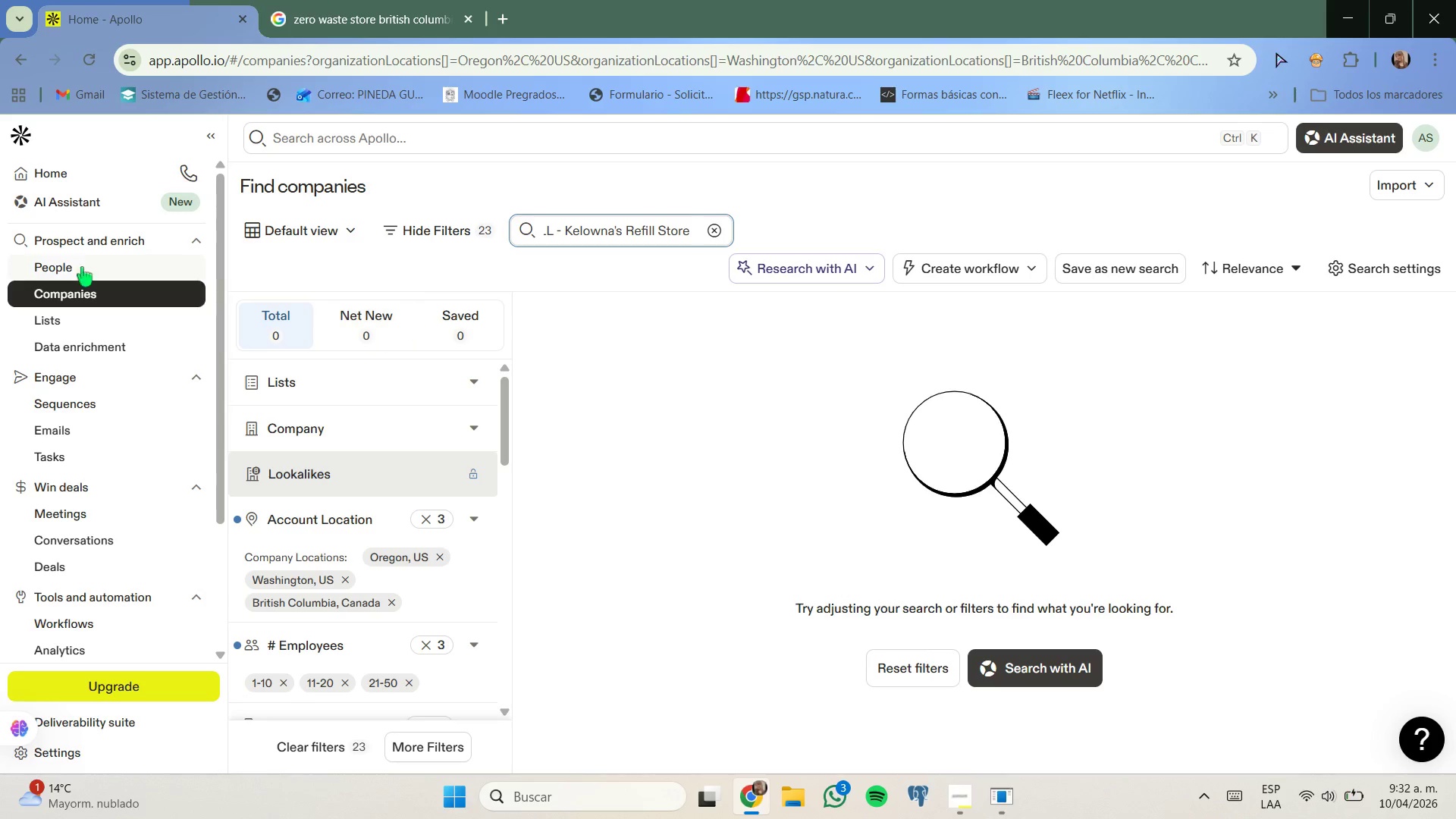 
left_click([71, 265])
 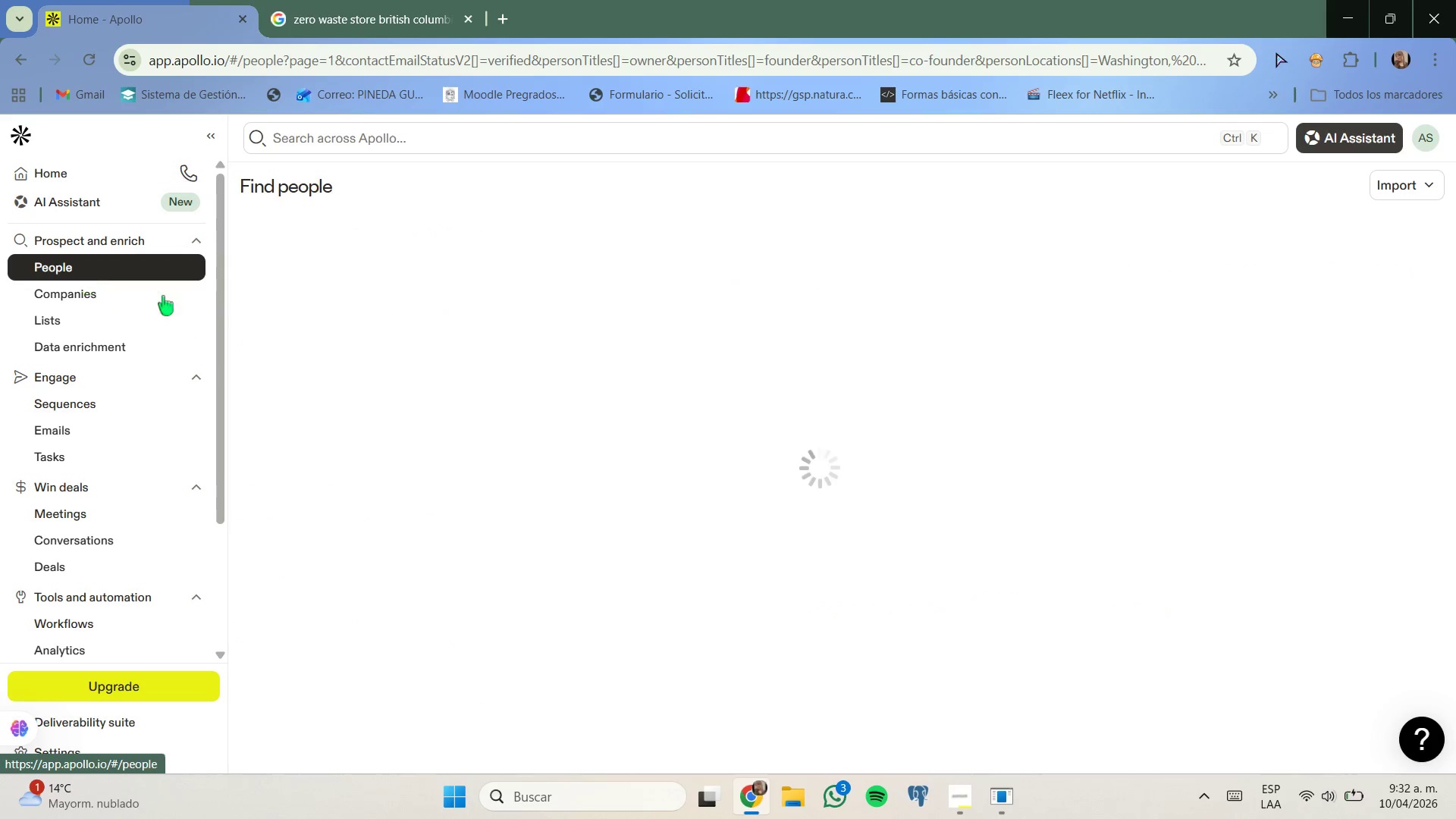 
mouse_move([271, 309])
 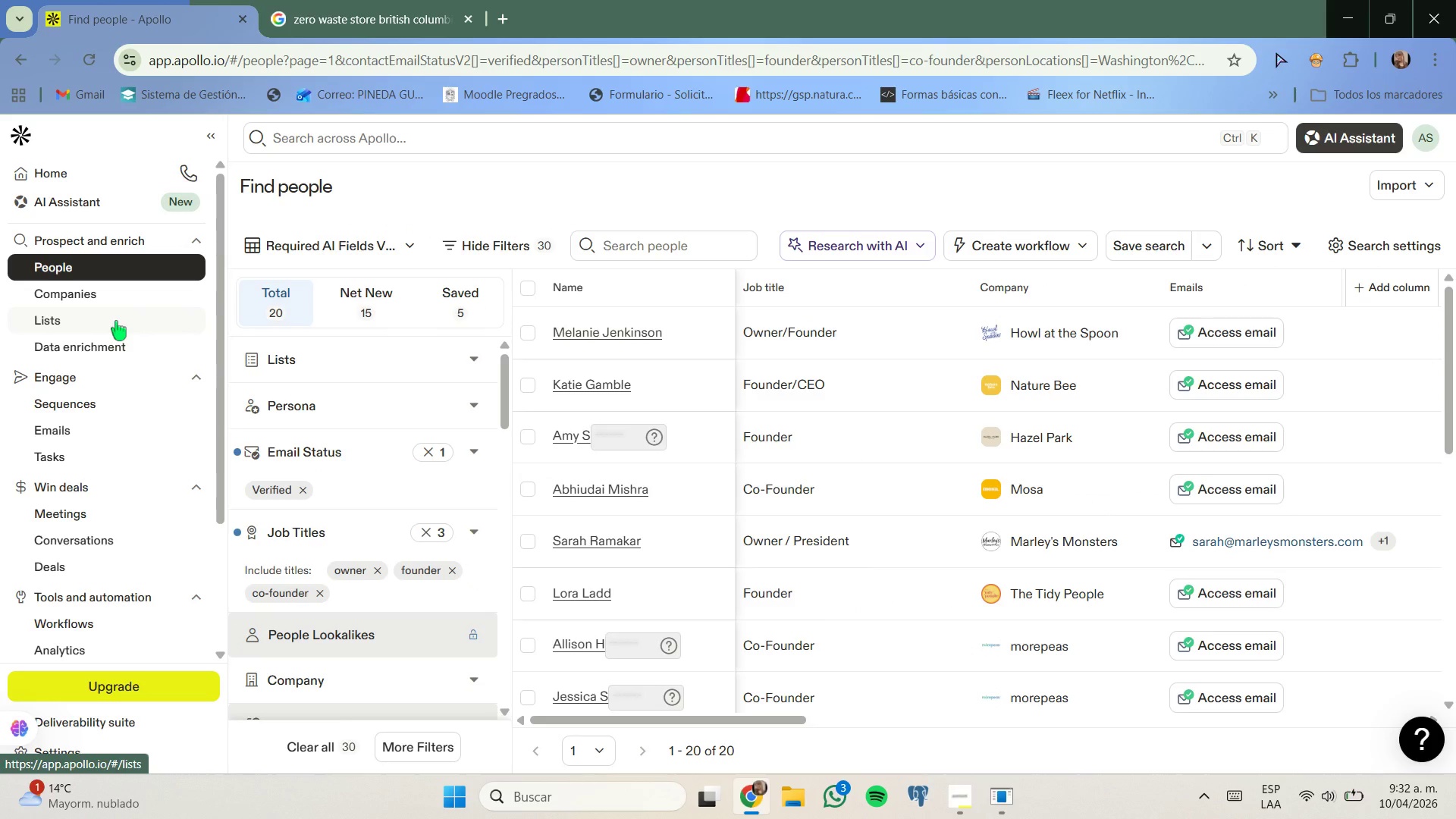 
wait(8.99)
 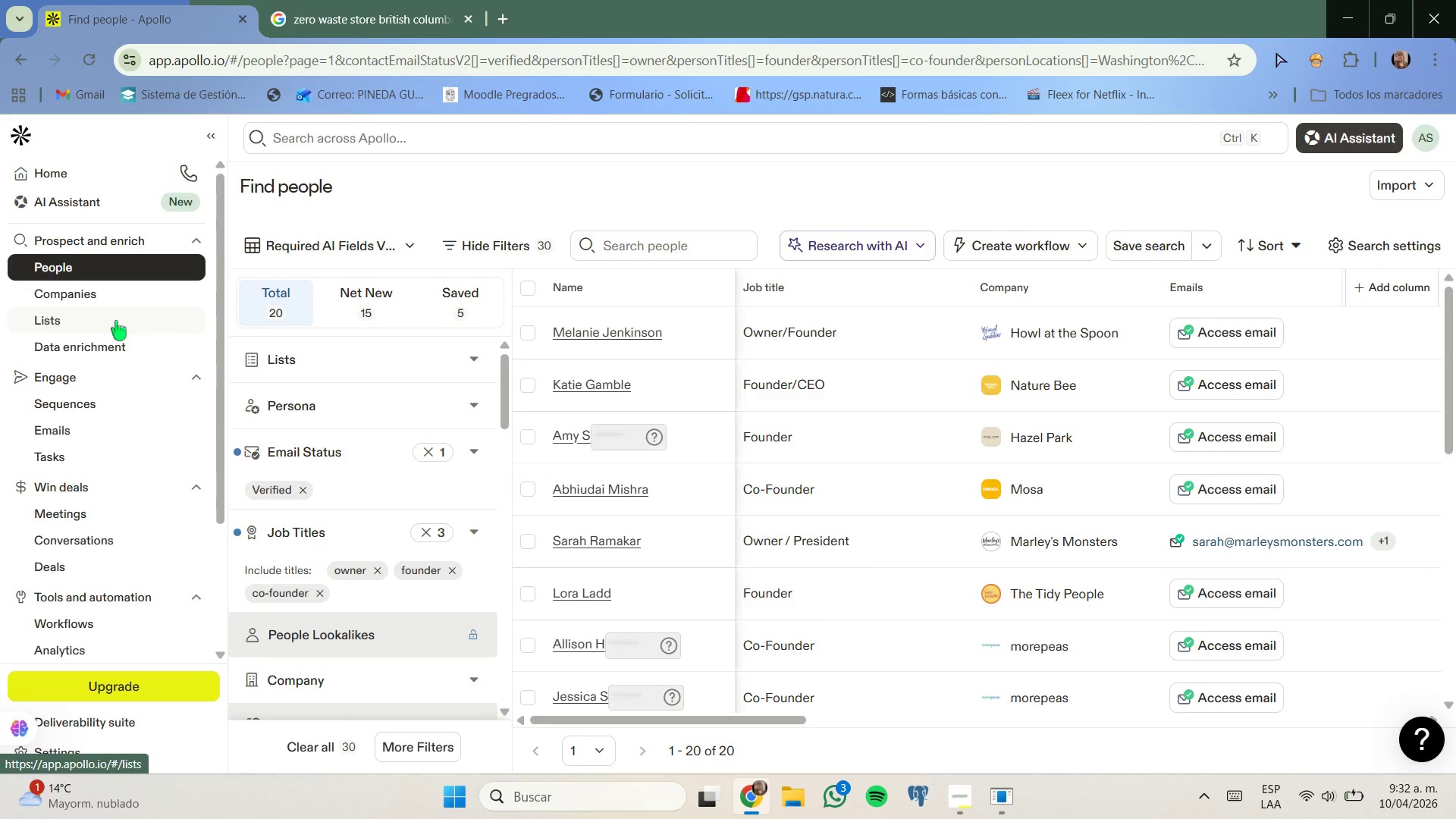 
left_click([338, 538])
 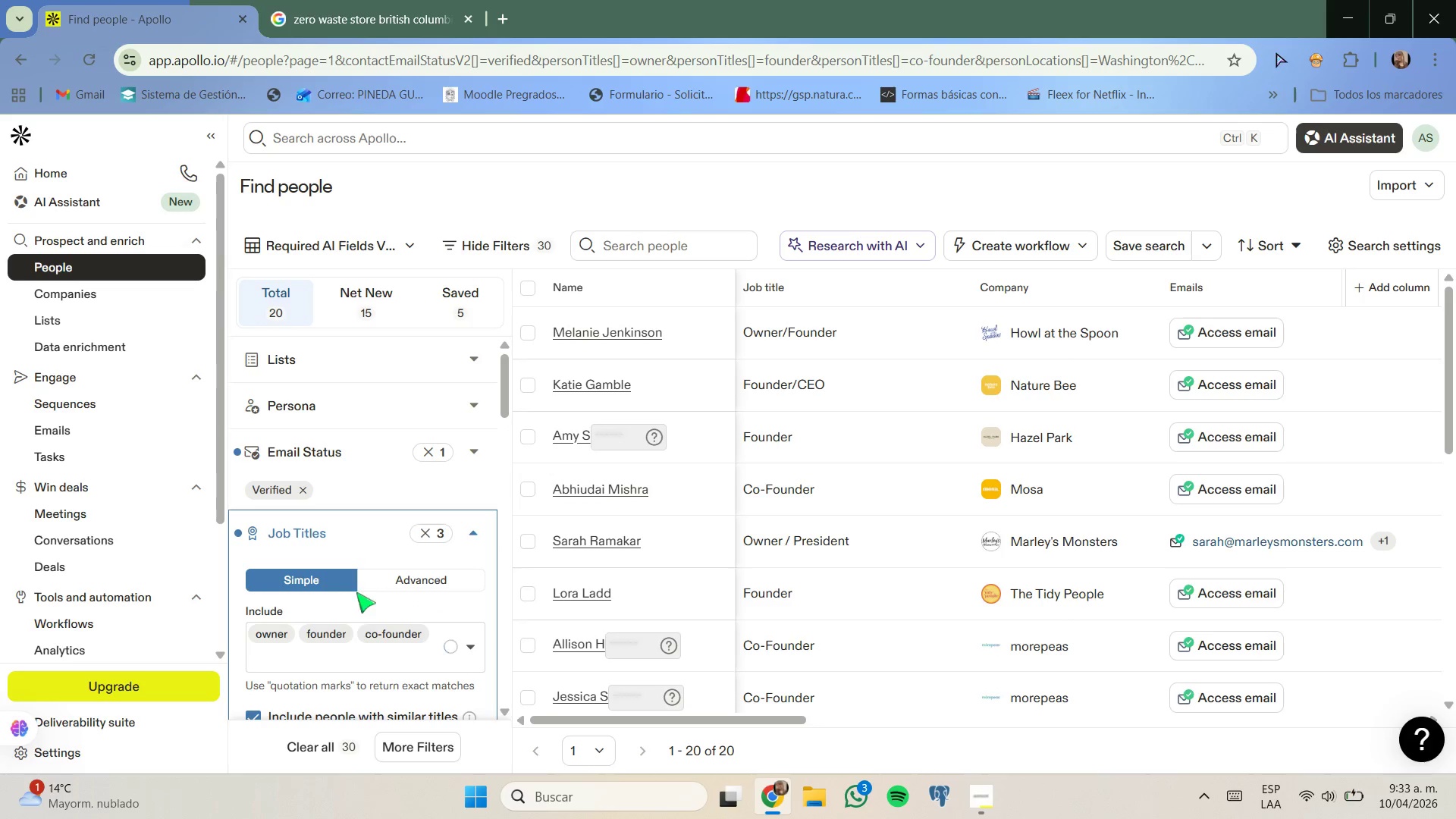 
left_click([362, 653])
 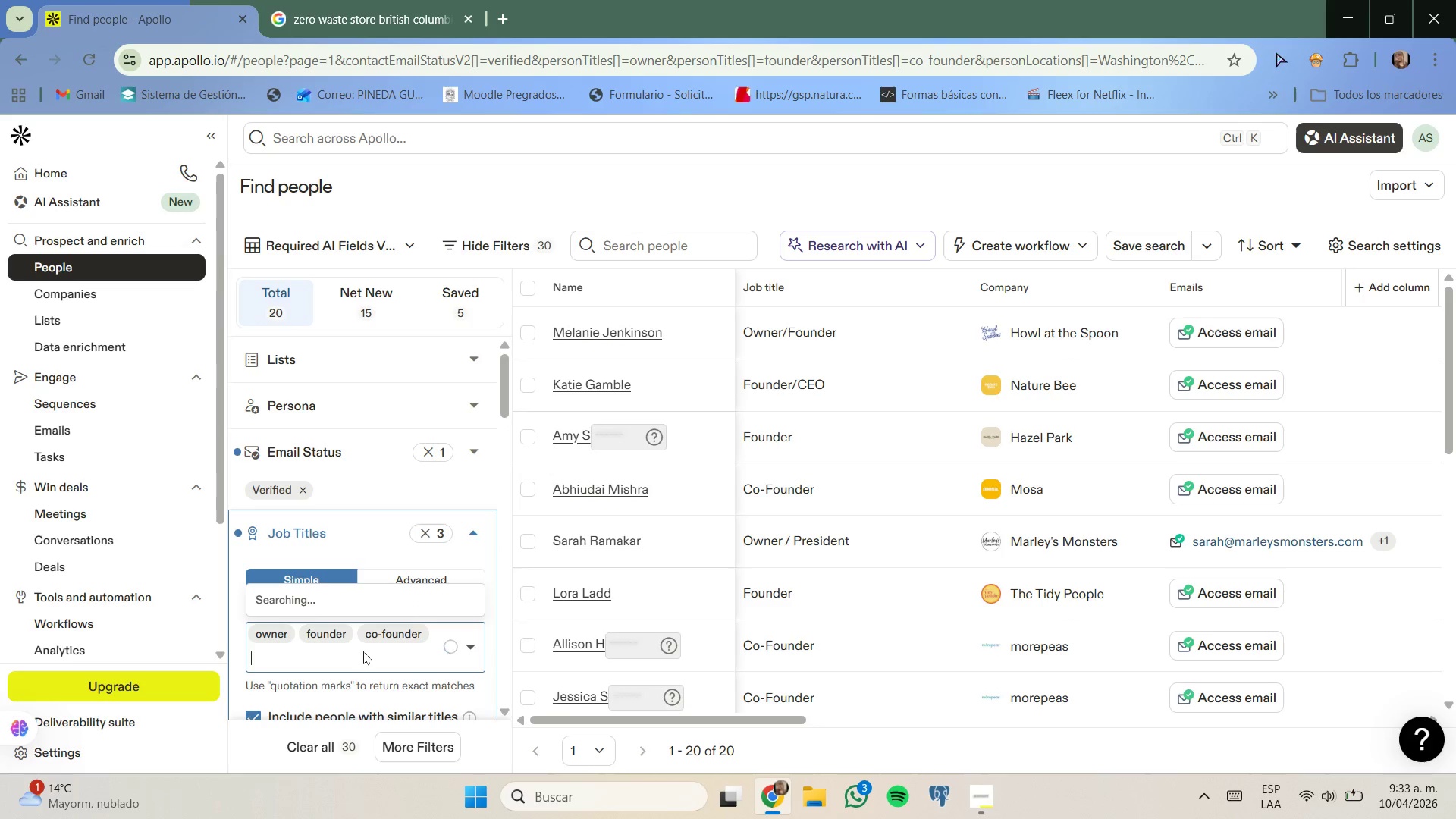 
type(general manager)
 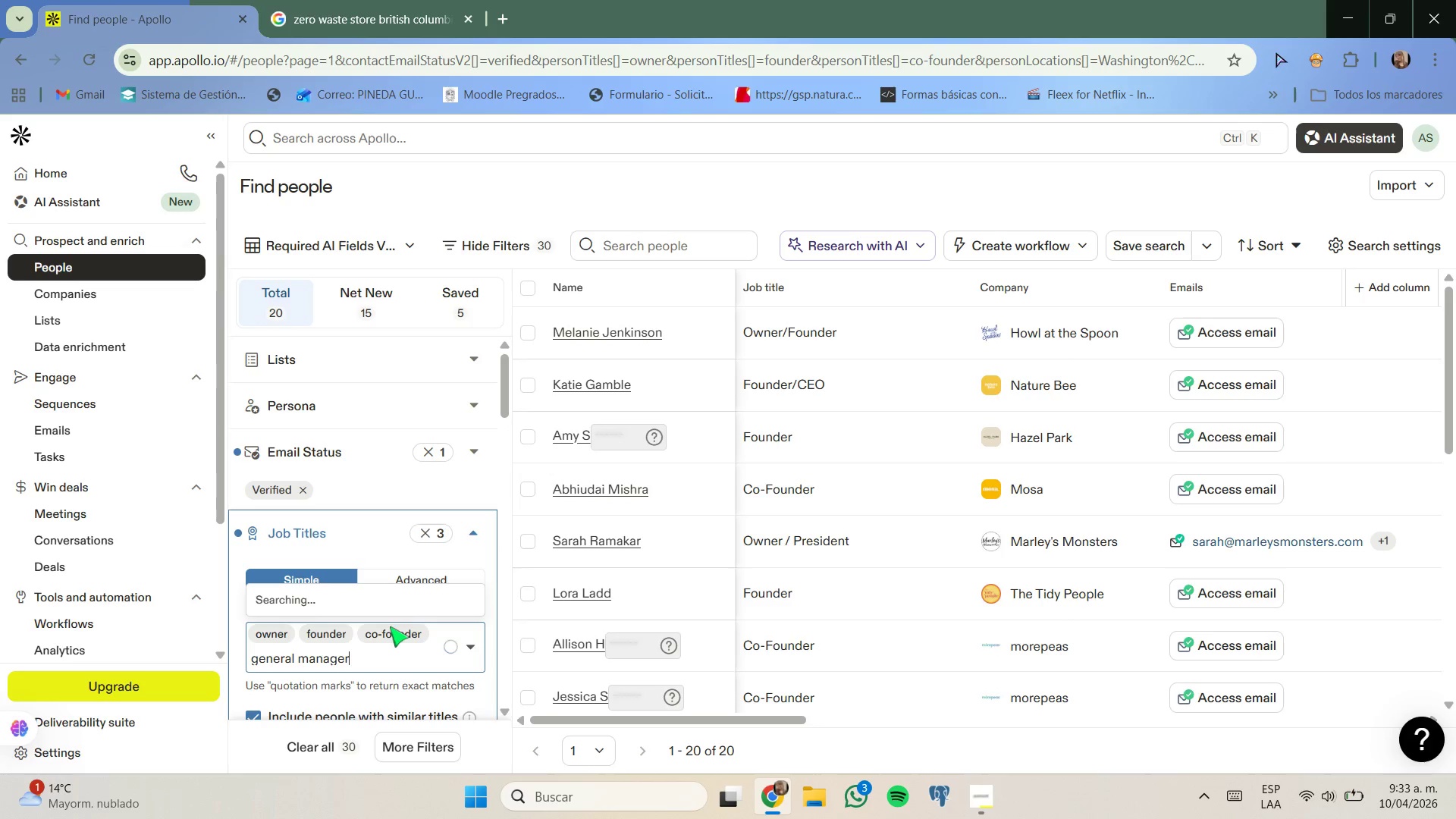 
mouse_move([364, 634])
 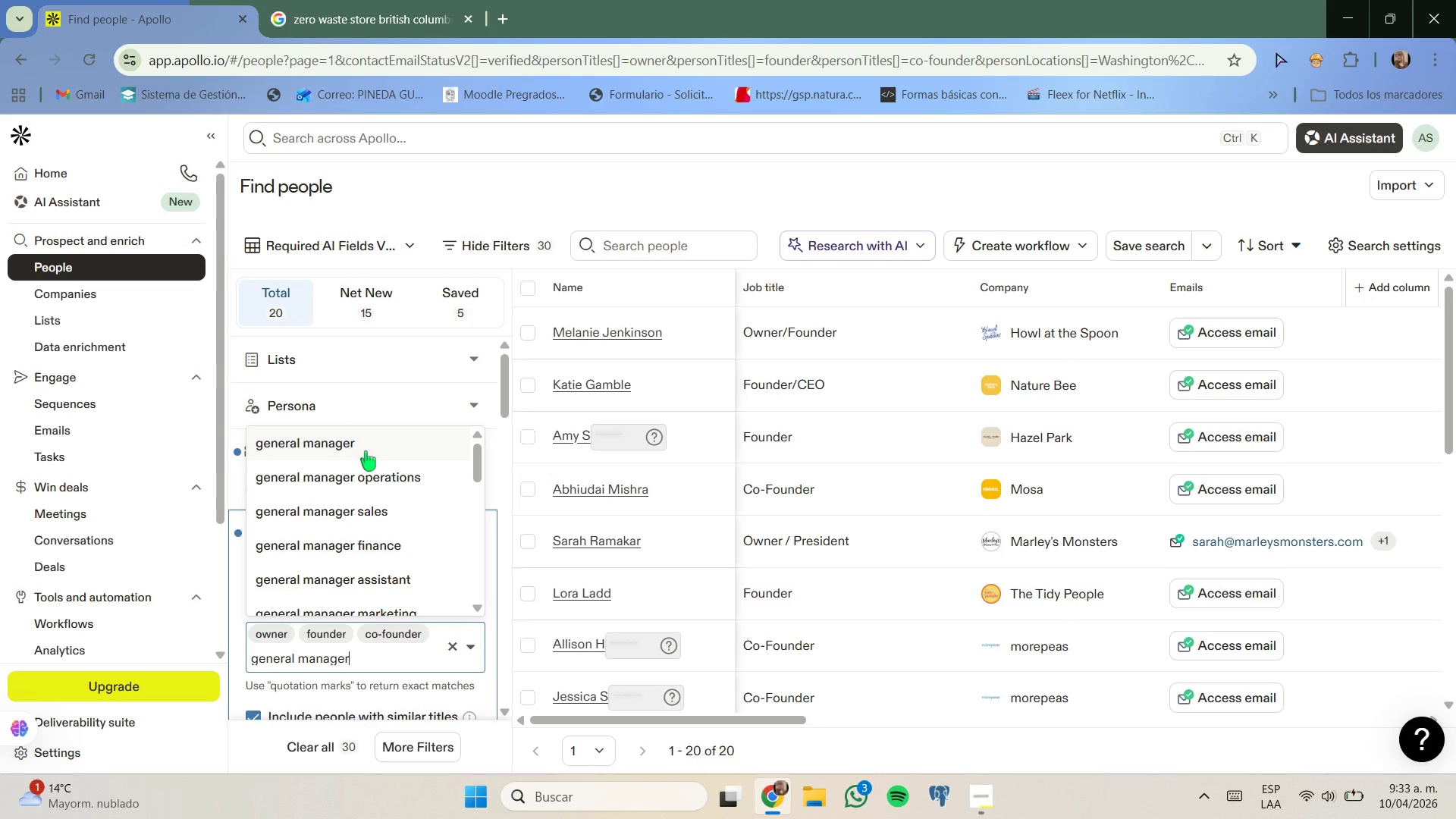 
left_click([366, 446])
 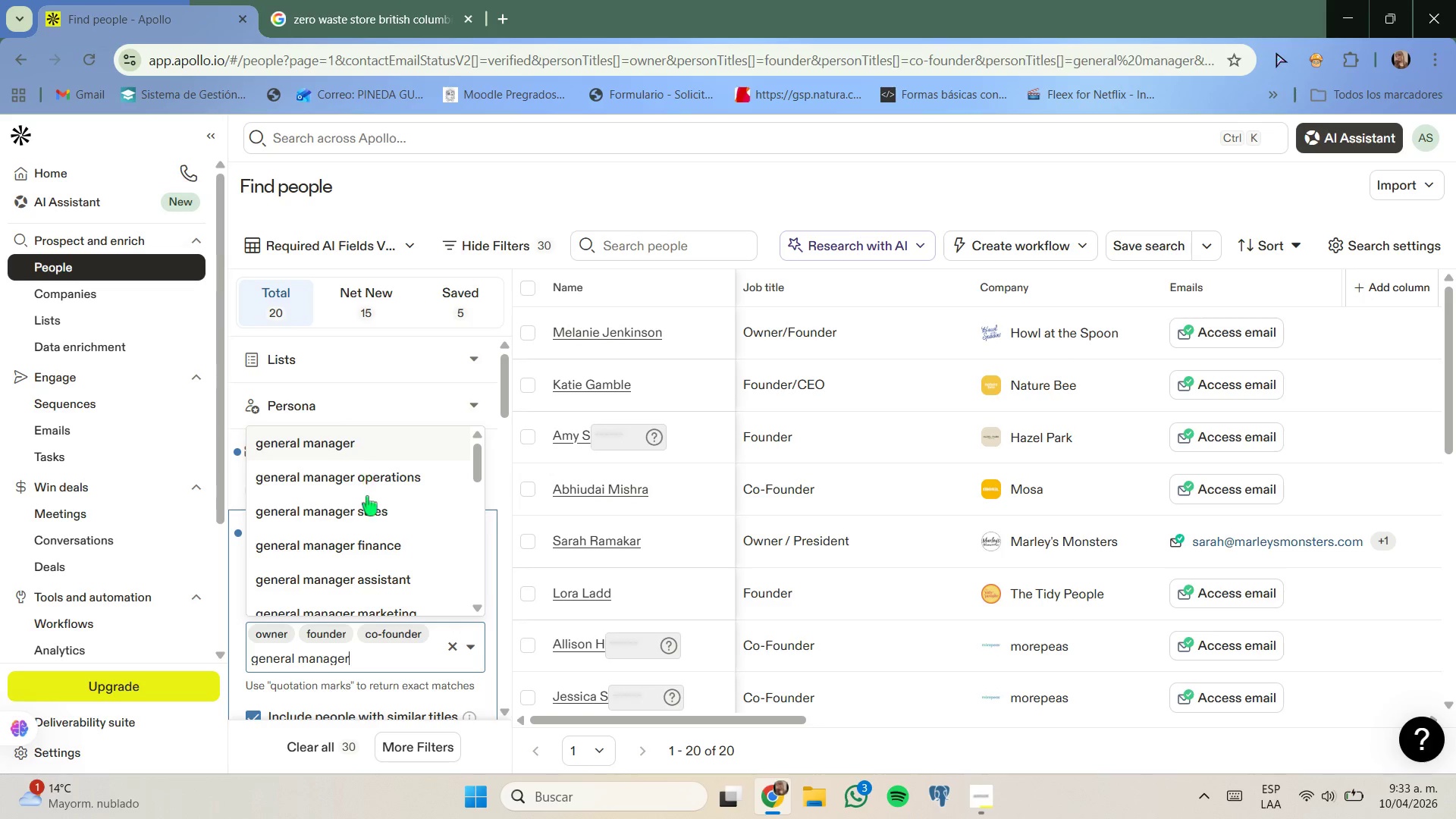 
mouse_move([367, 507])
 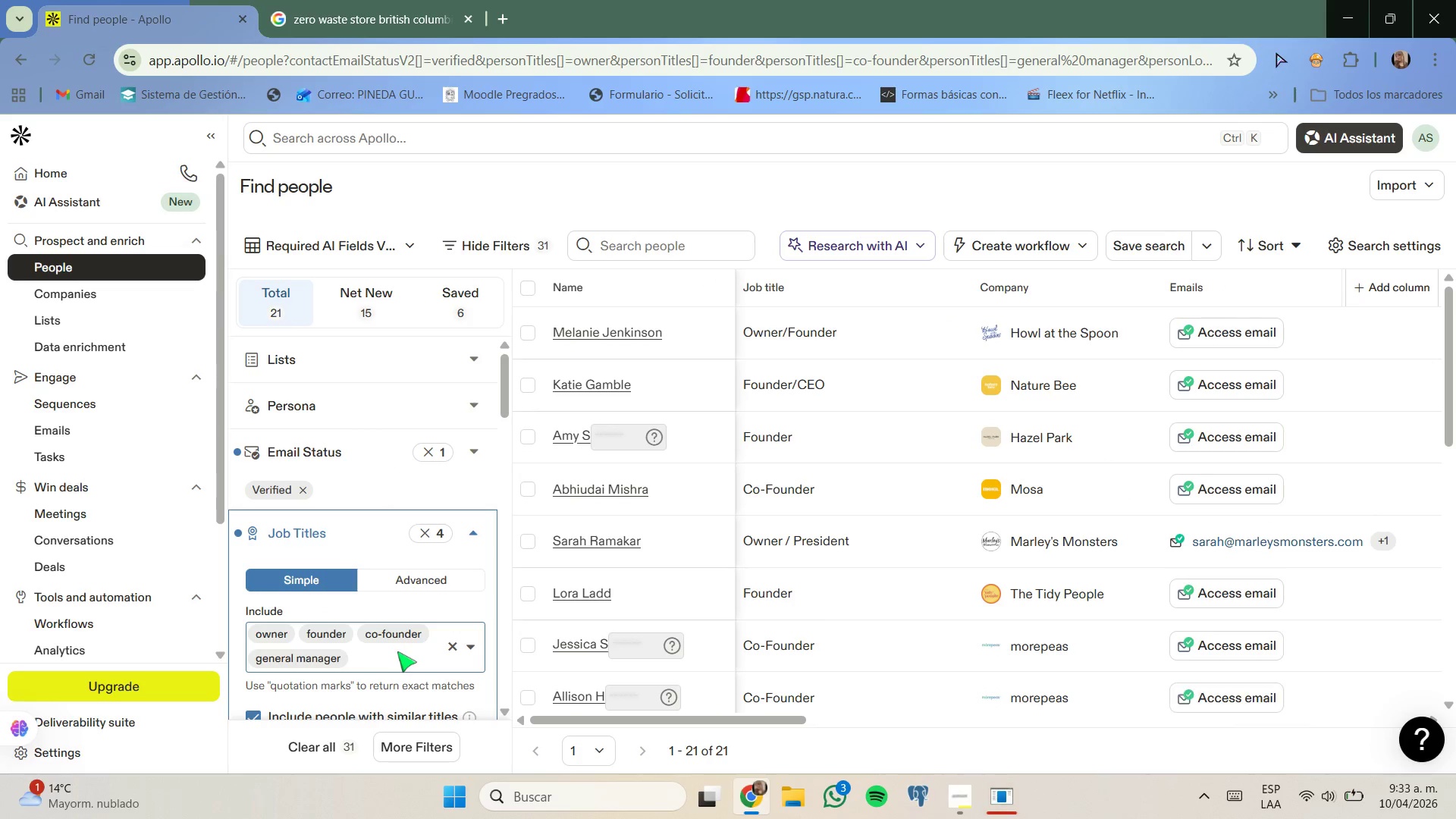 
type(bussiness)
 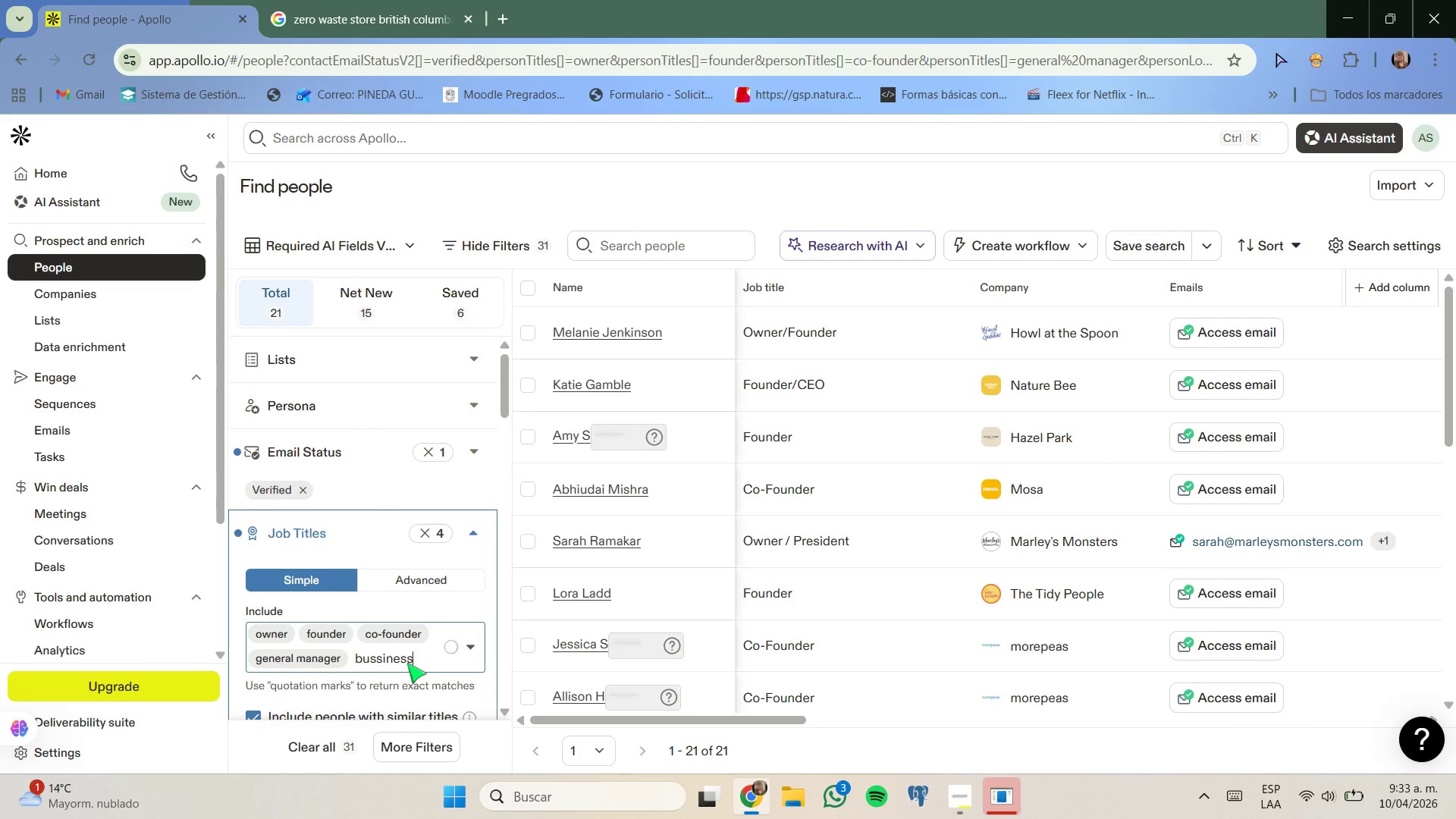 
left_click([381, 661])
 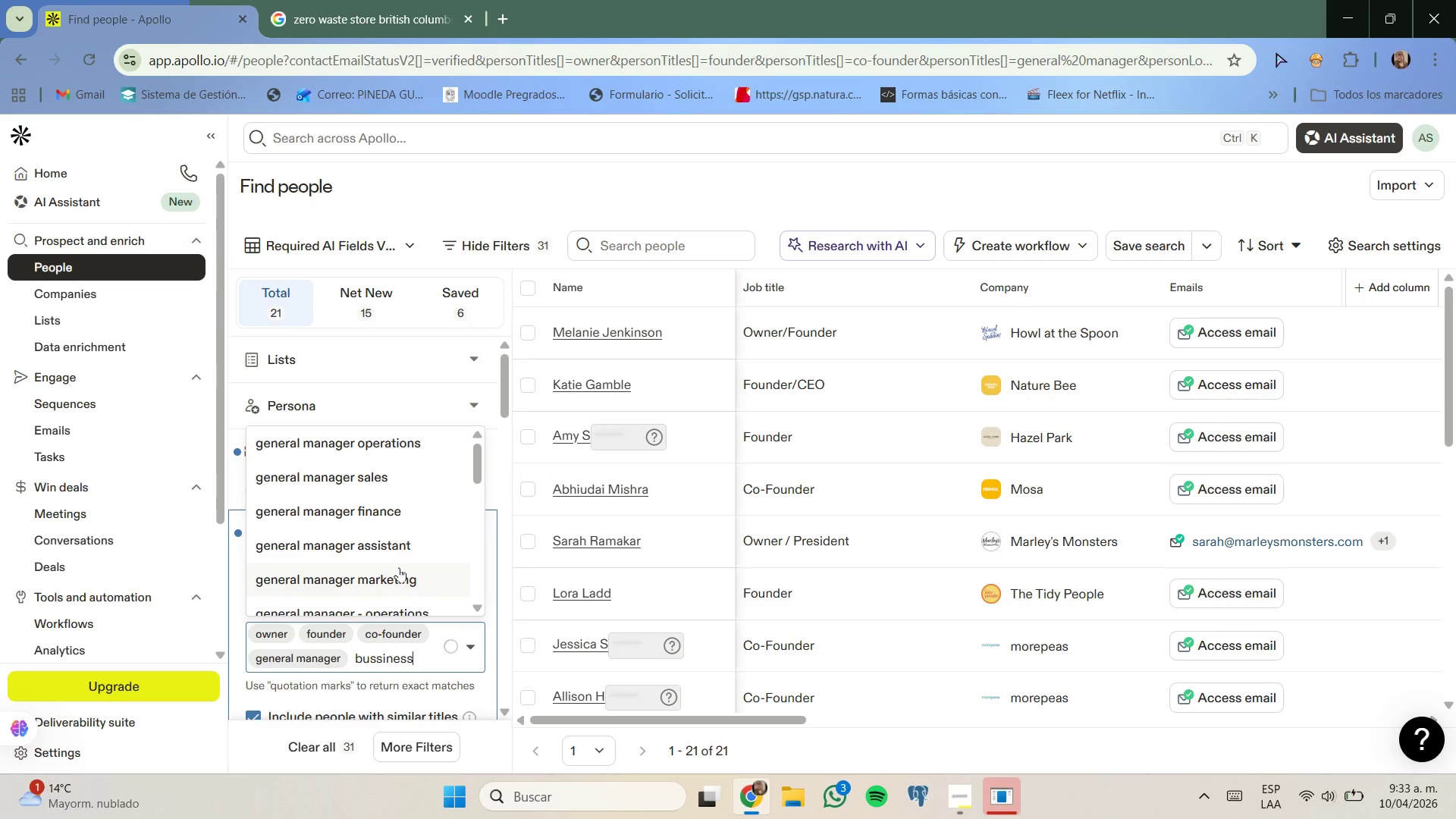 
wait(5.19)
 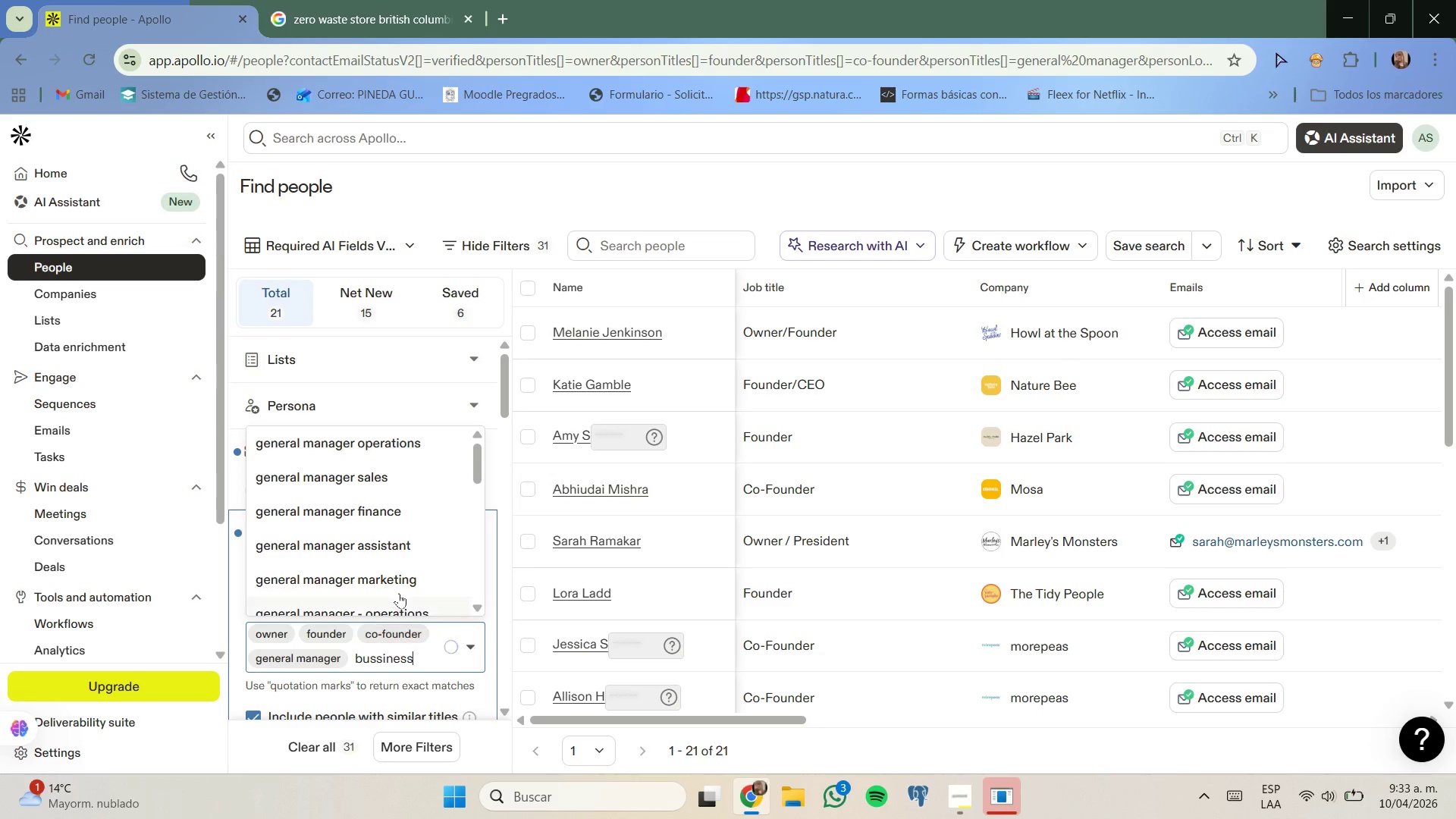 
scroll: coordinate [398, 575], scroll_direction: up, amount: 1.0
 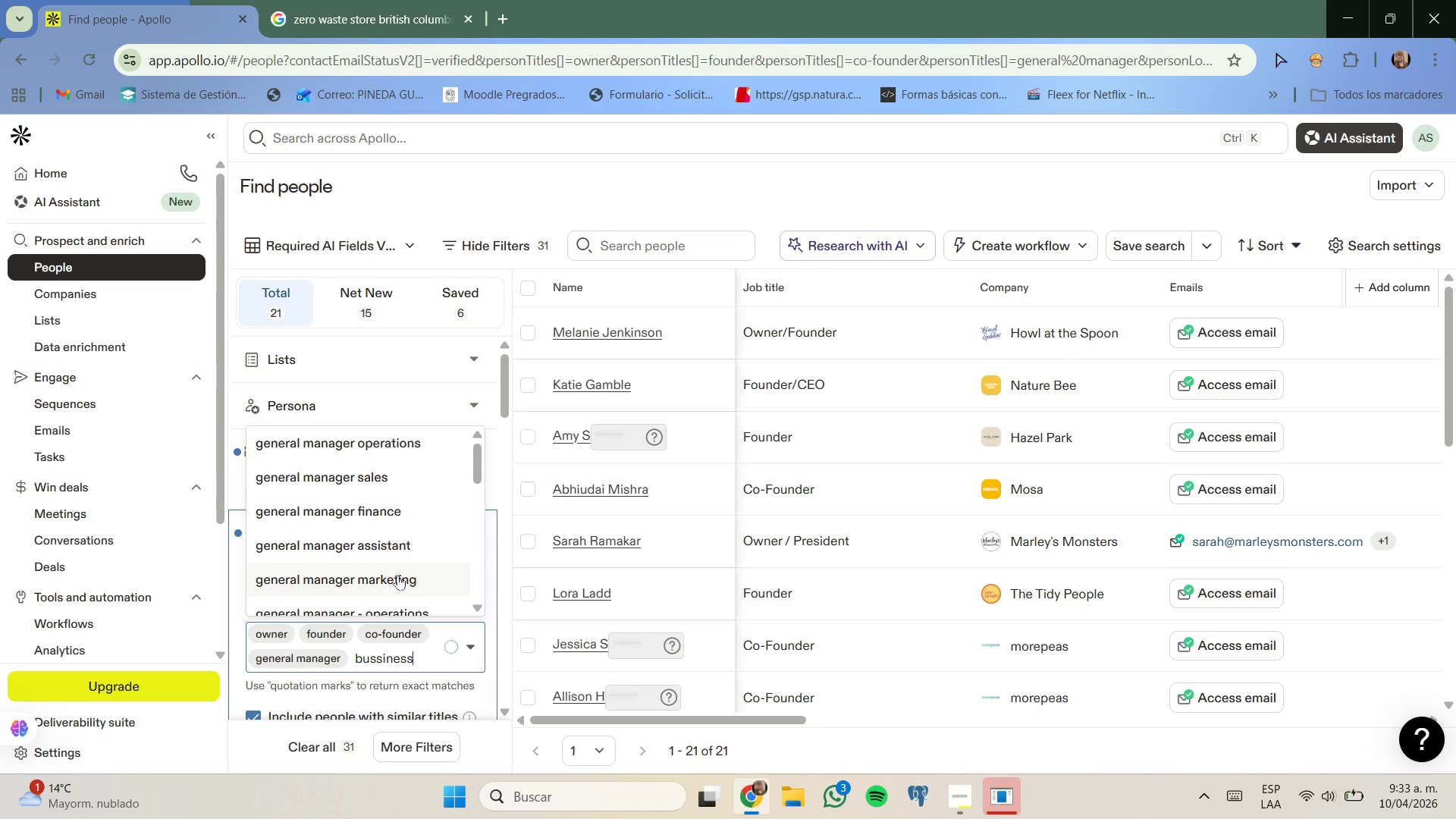 
scroll: coordinate [399, 574], scroll_direction: down, amount: 3.0
 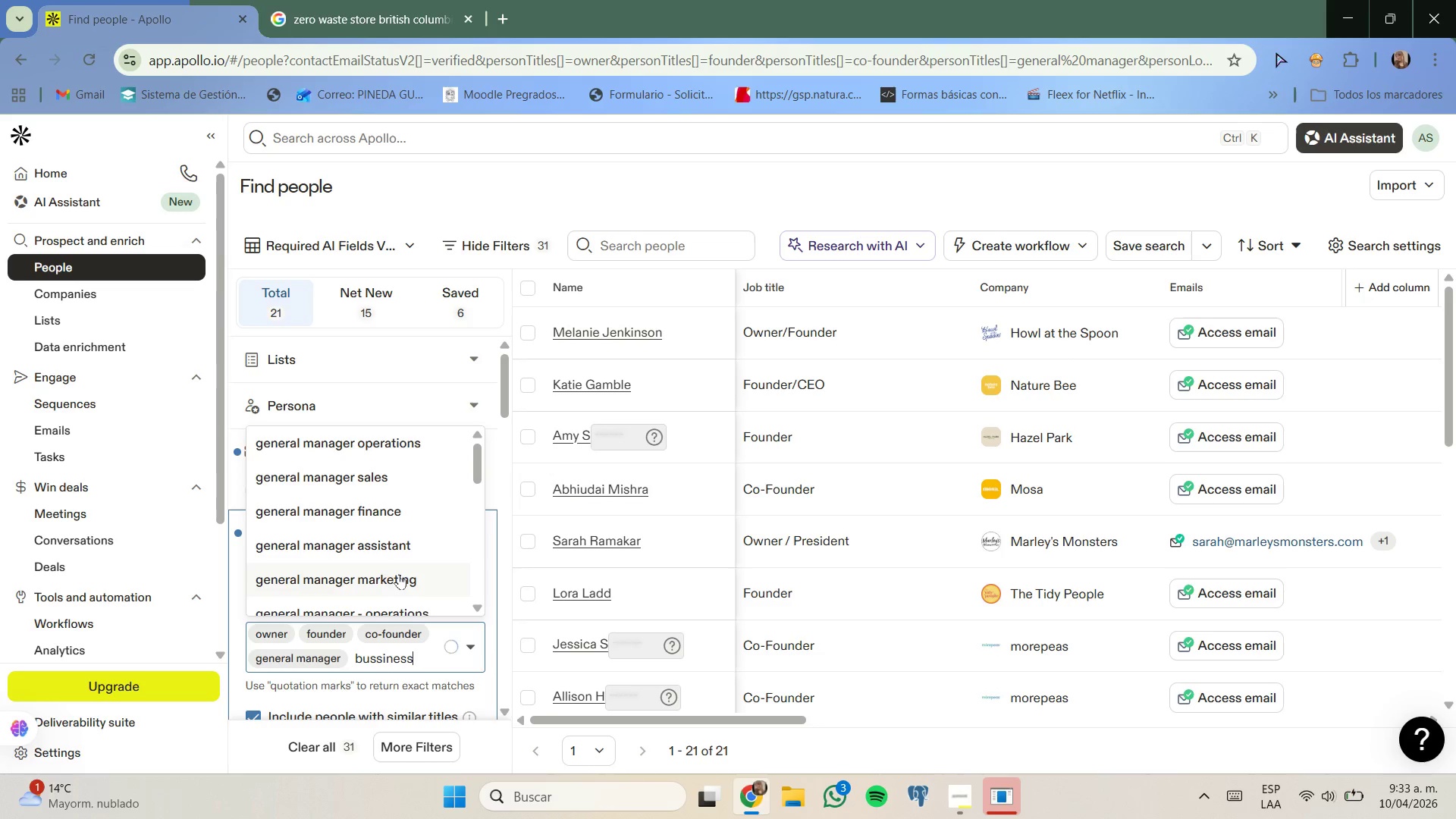 
scroll: coordinate [399, 574], scroll_direction: up, amount: 1.0
 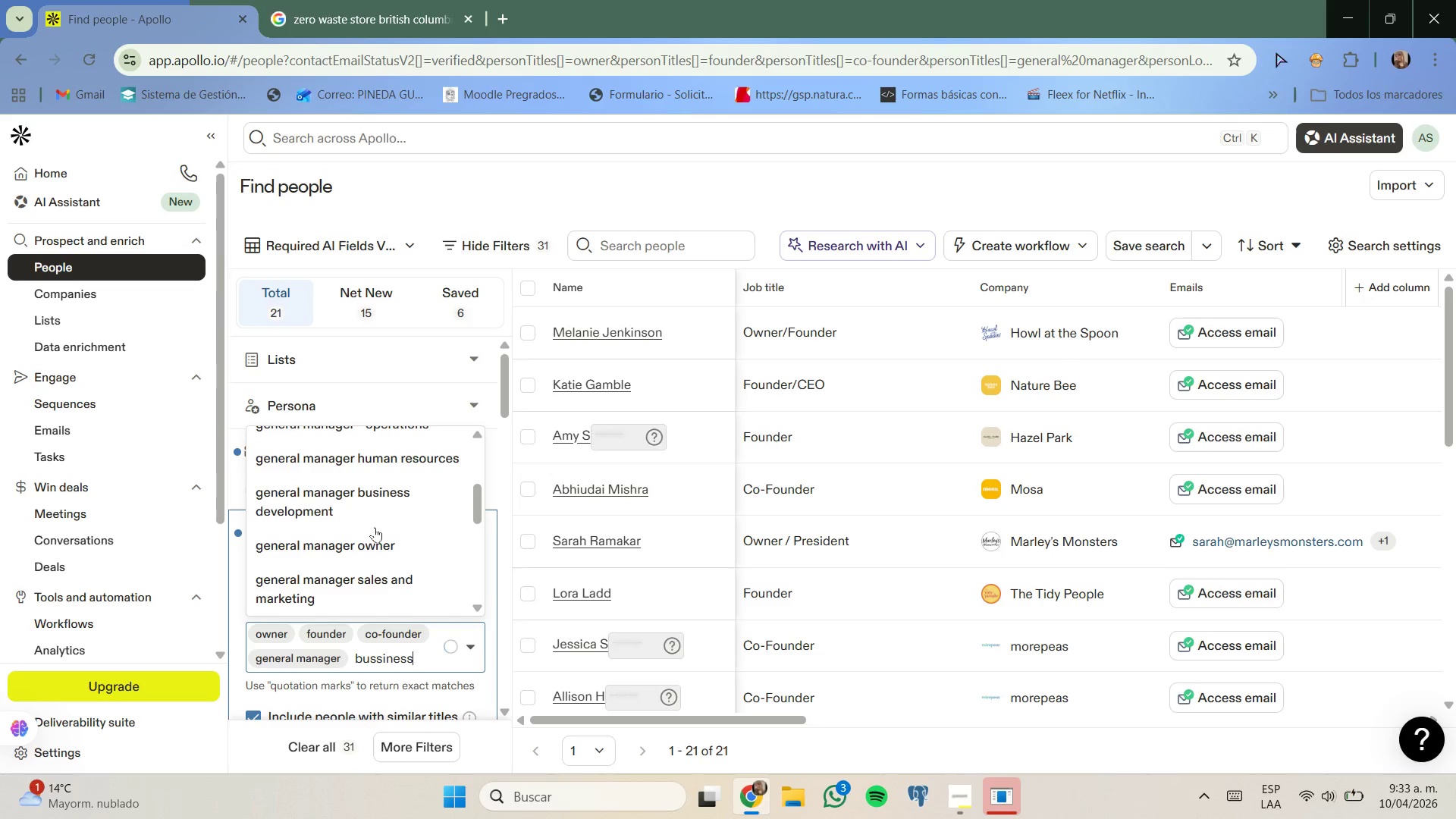 
scroll: coordinate [380, 548], scroll_direction: none, amount: 0.0
 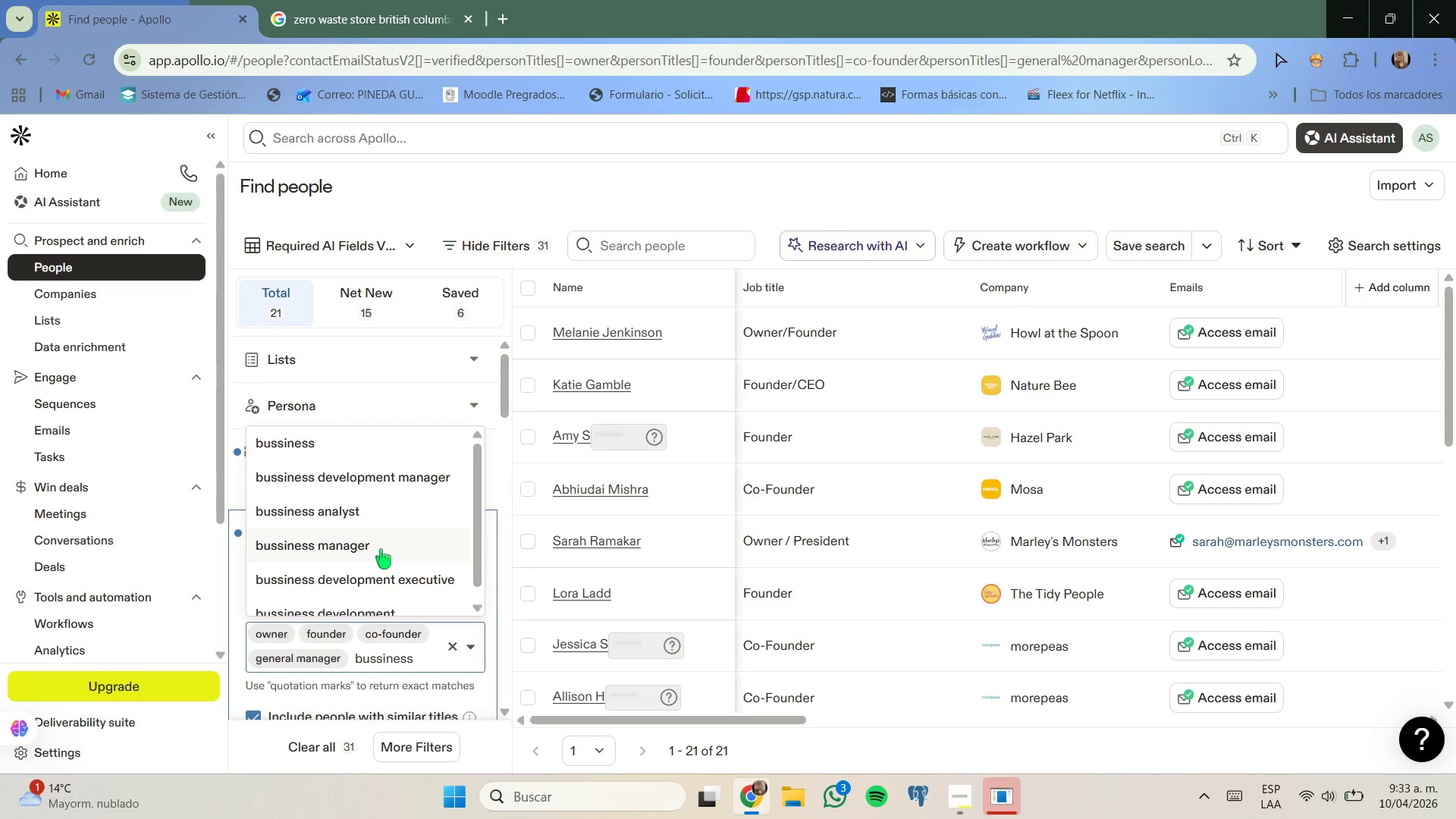 
left_click([381, 549])
 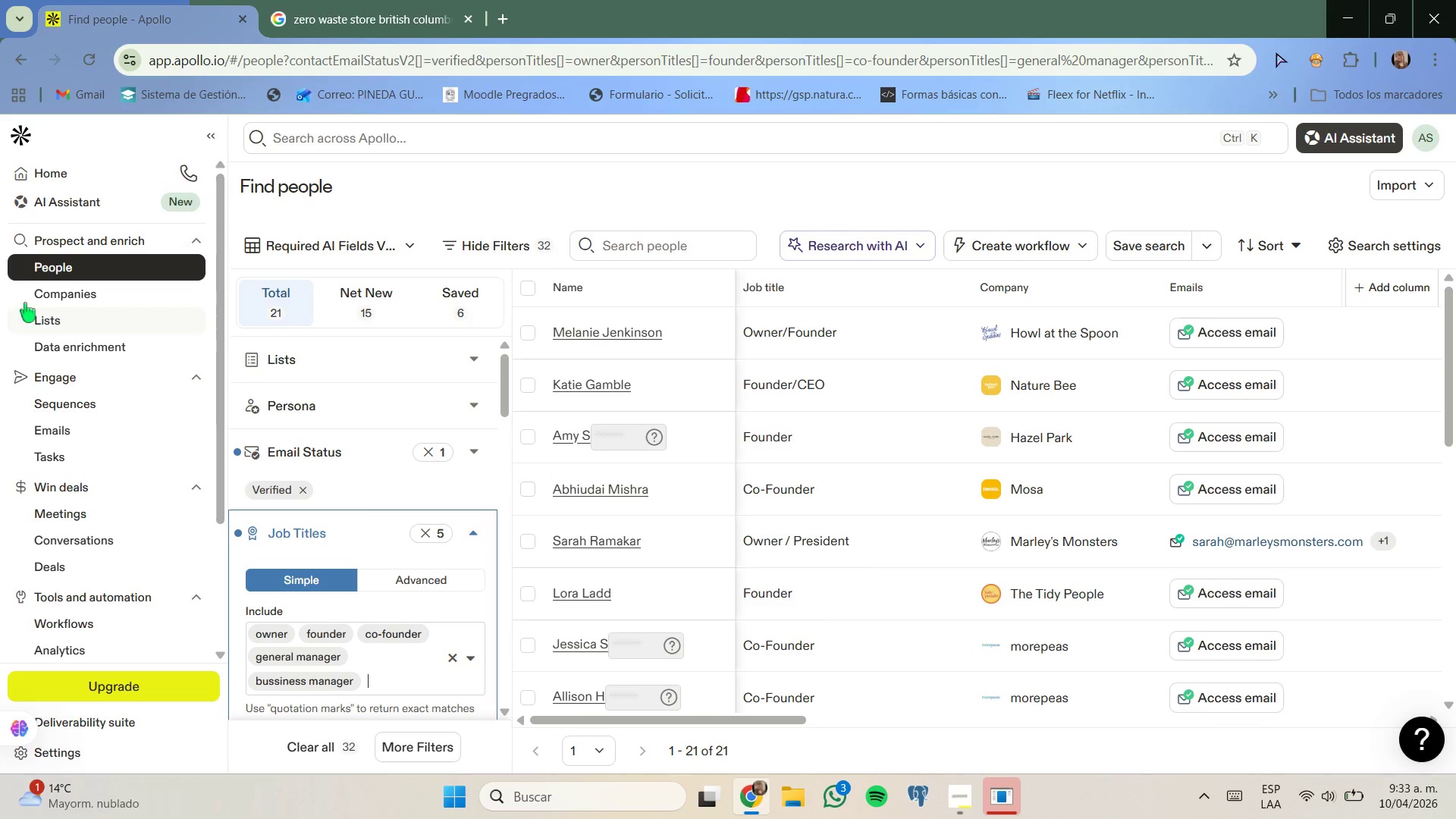 
wait(5.59)
 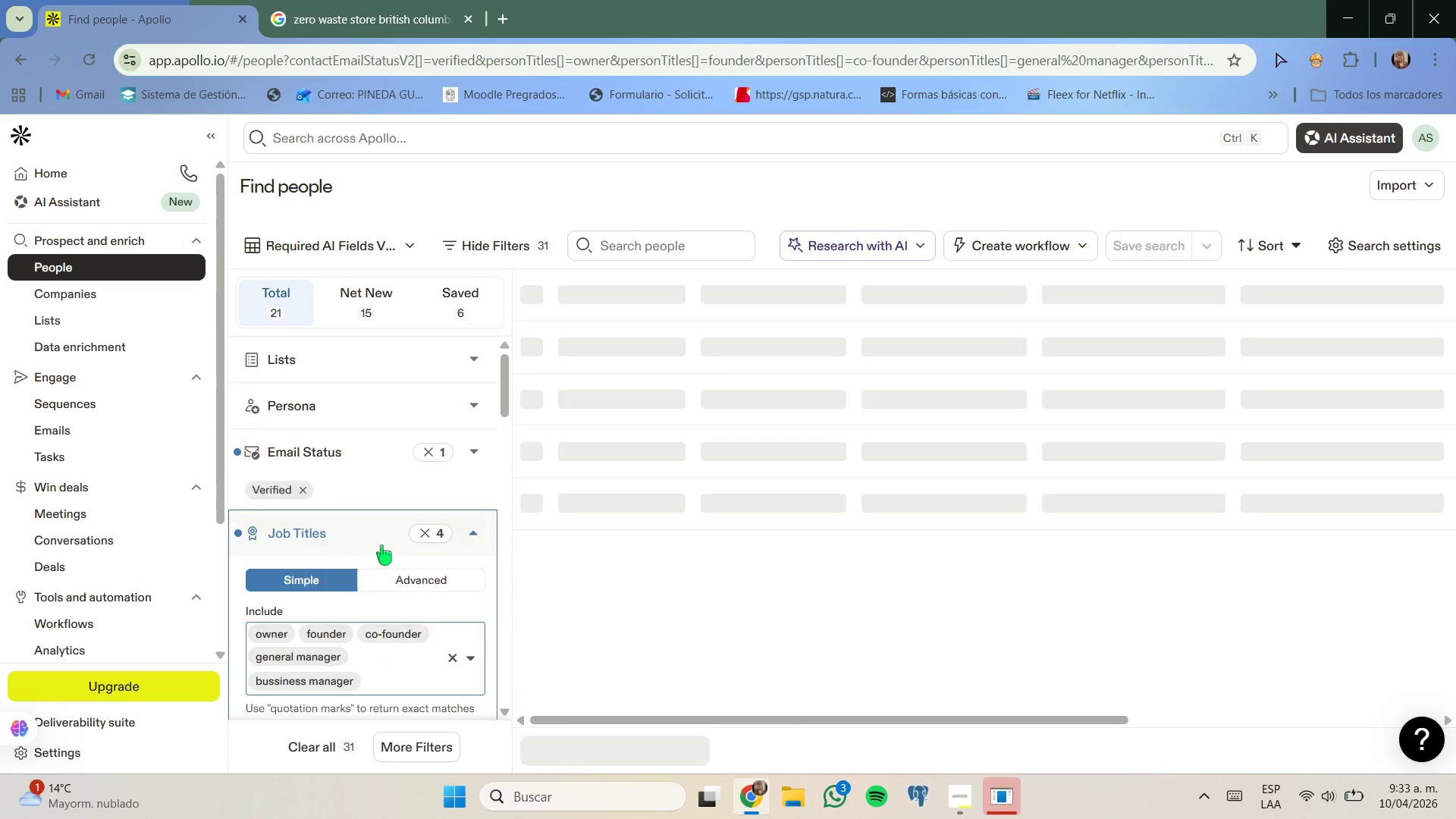 
left_click([77, 326])
 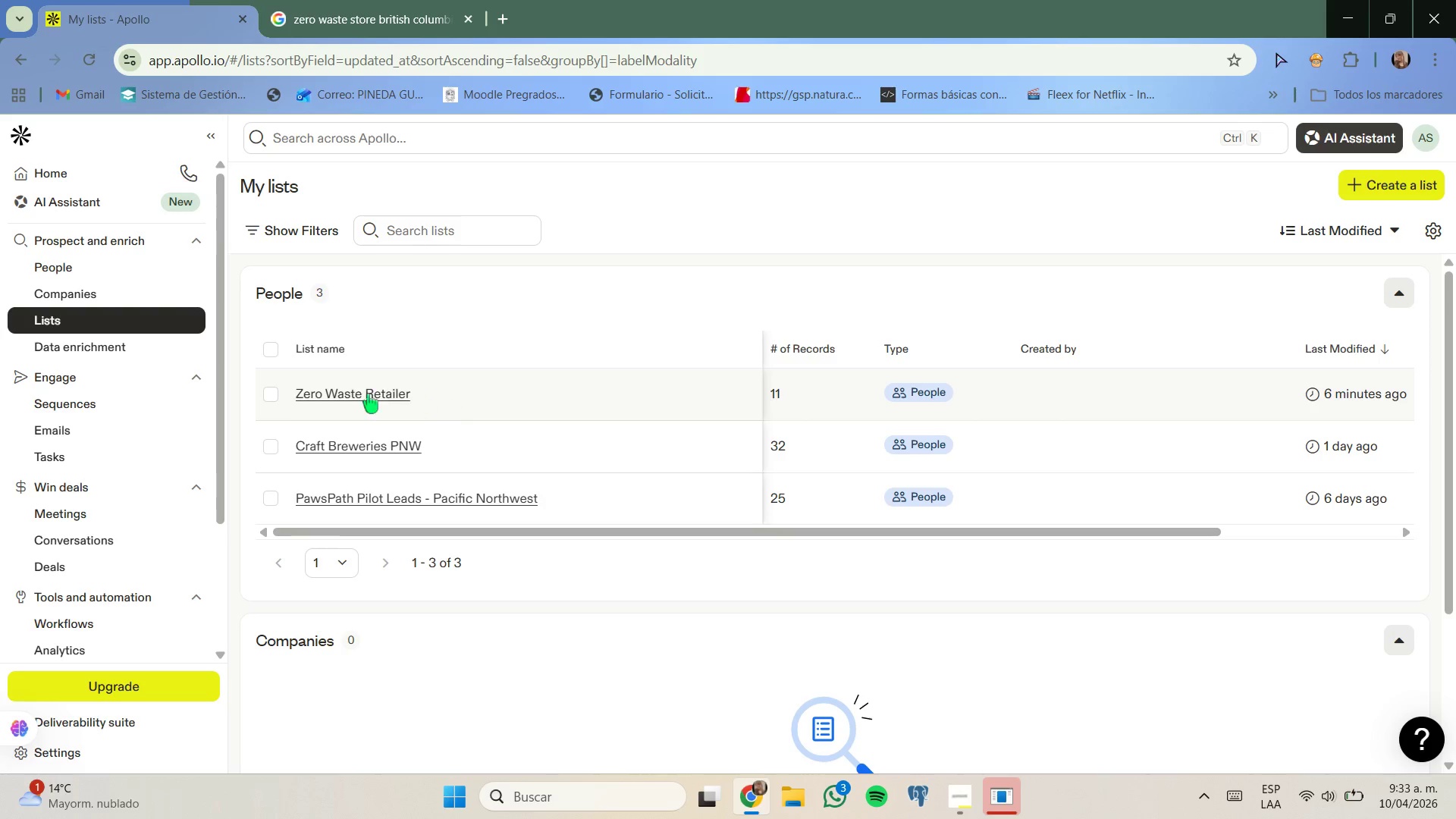 
wait(6.14)
 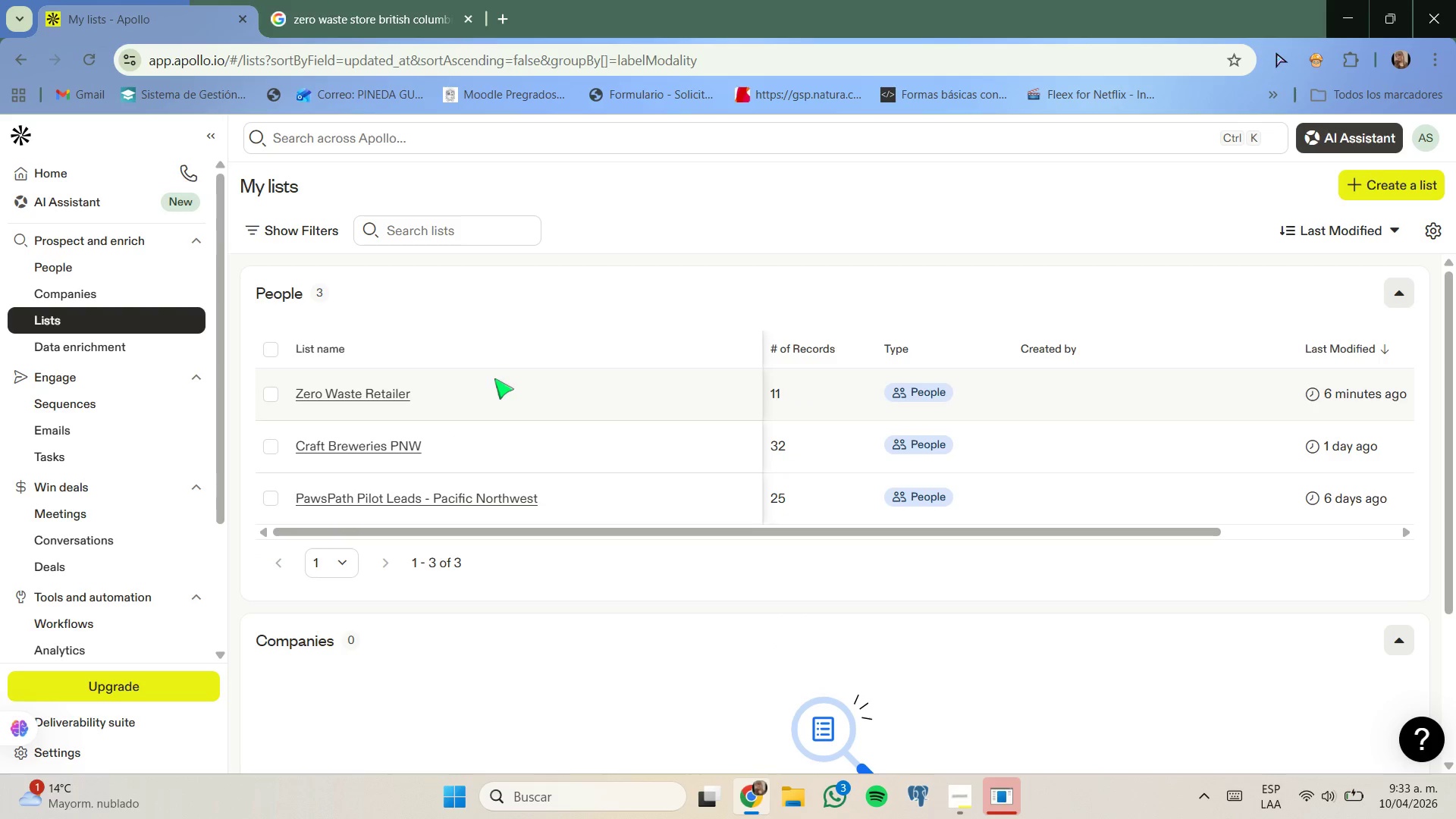 
left_click_drag(start_coordinate=[1028, 529], to_coordinate=[1234, 523])
 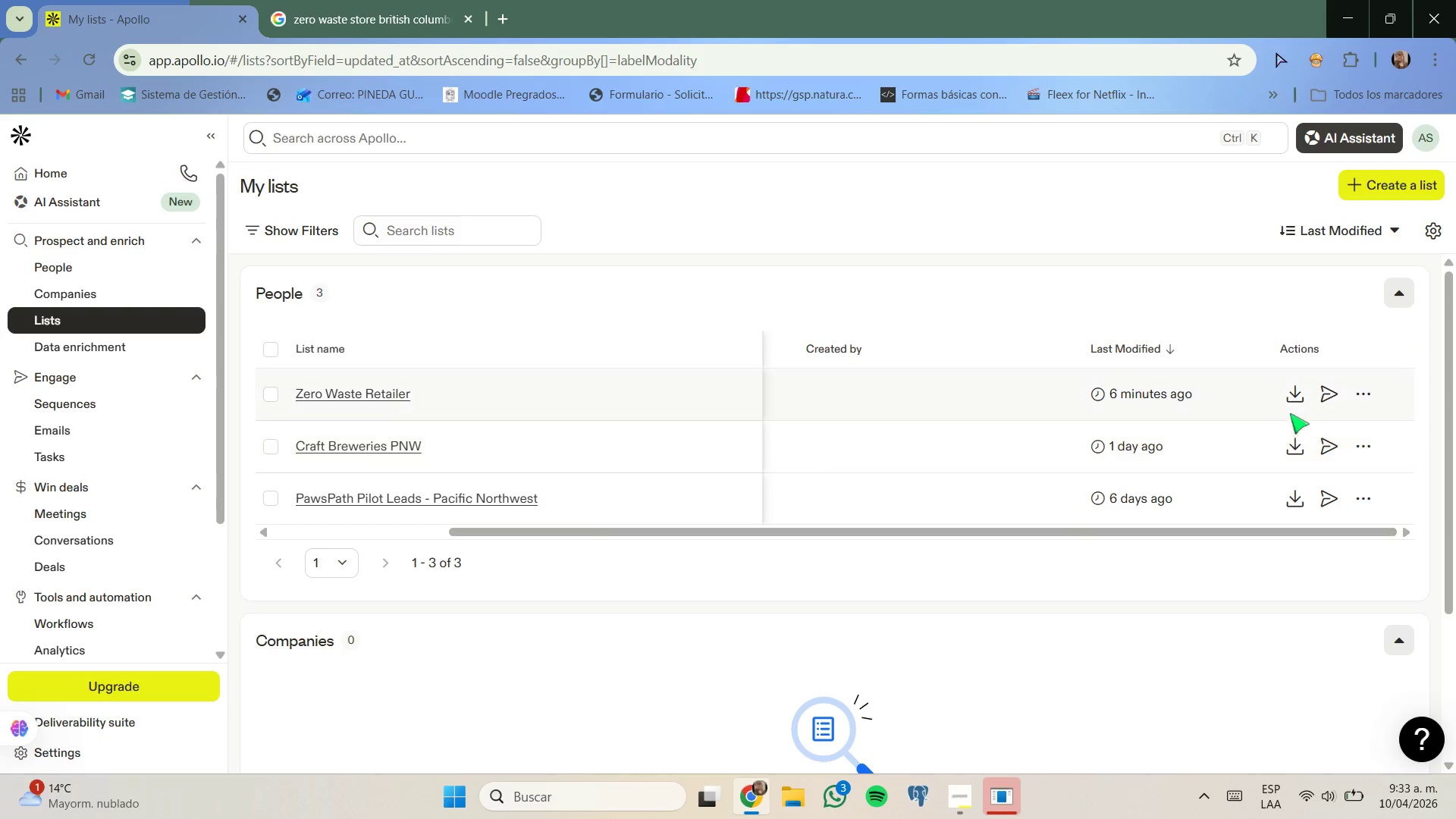 
left_click([1292, 402])
 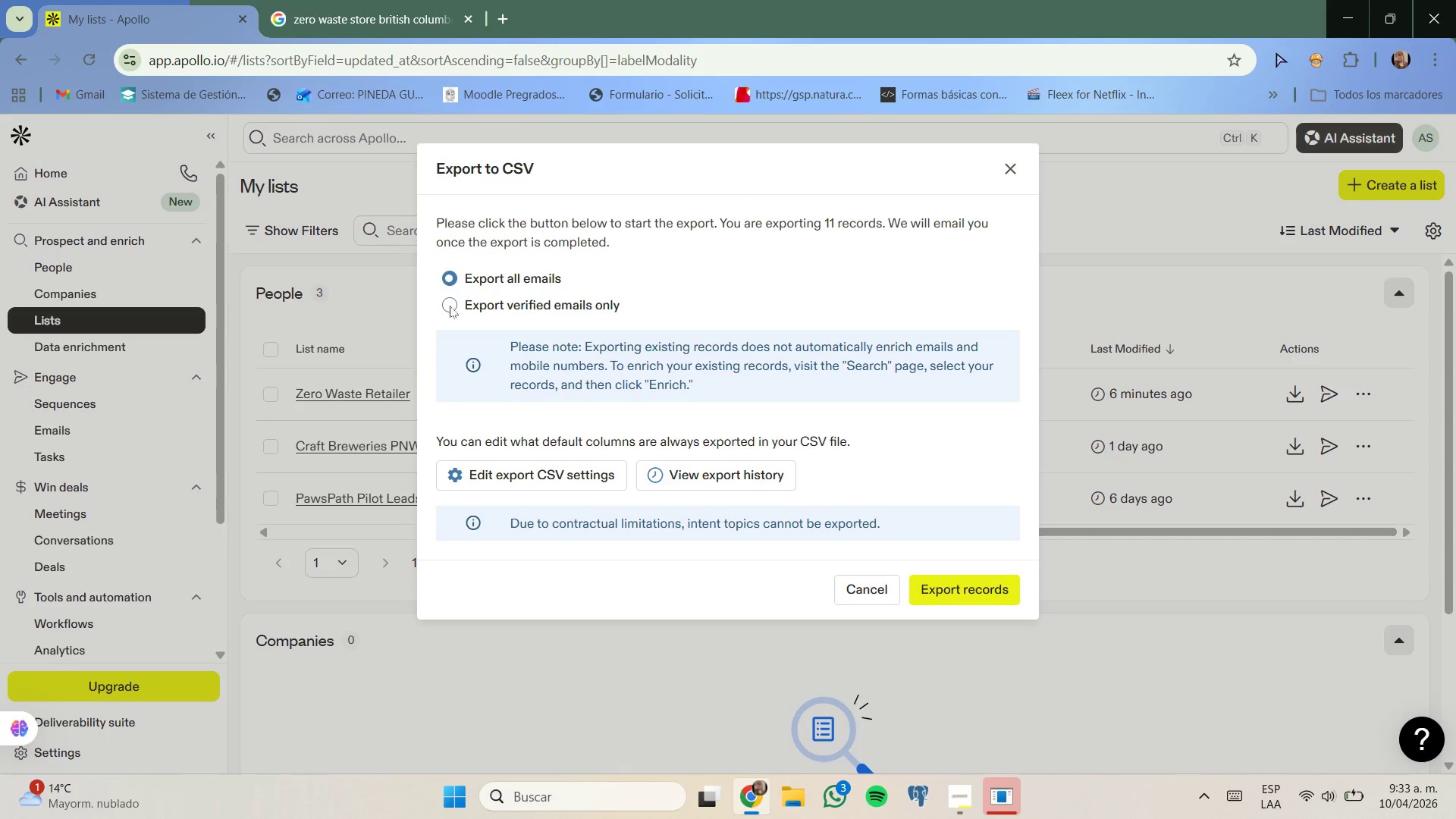 
left_click([486, 306])
 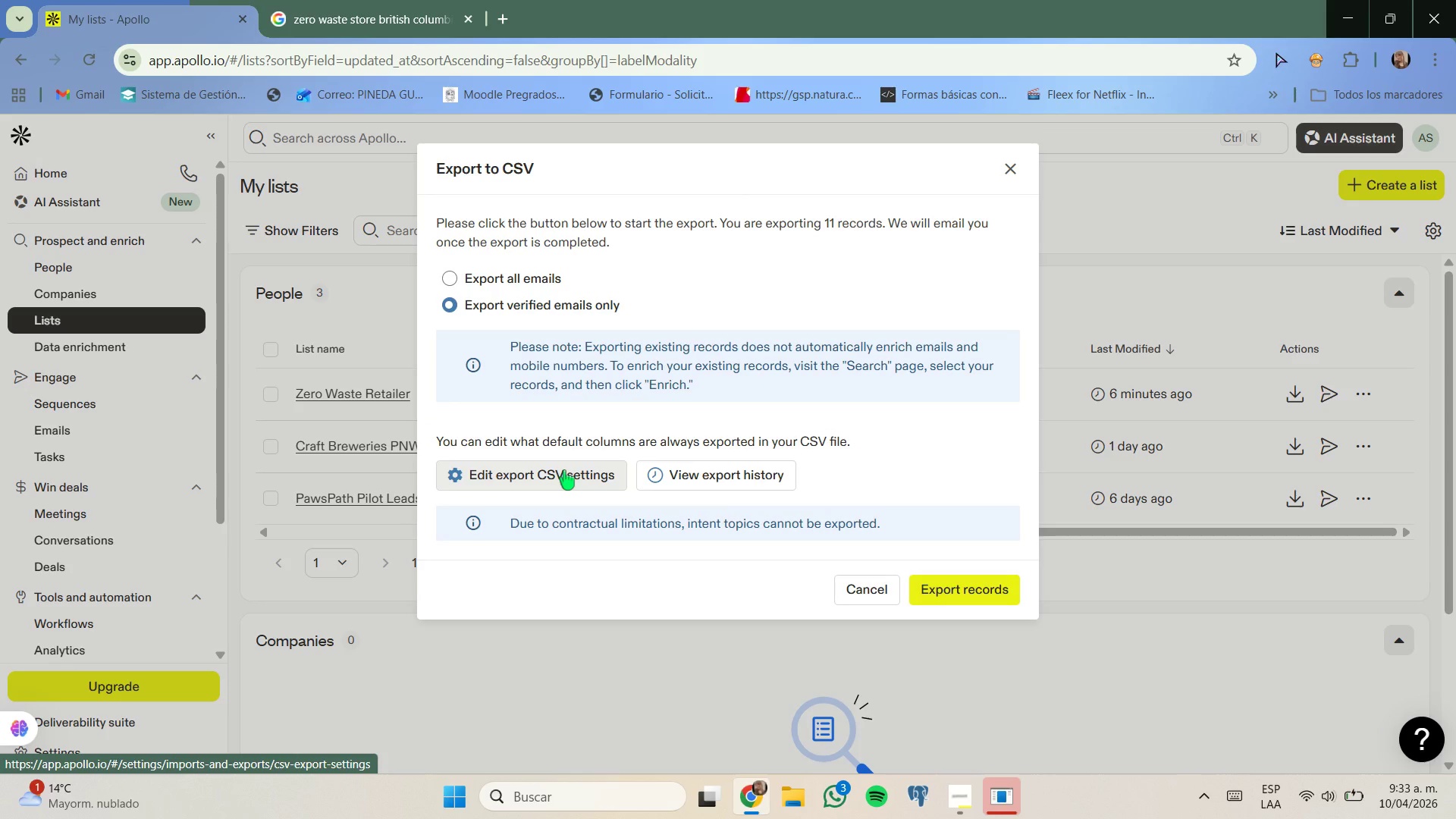 
left_click([564, 472])
 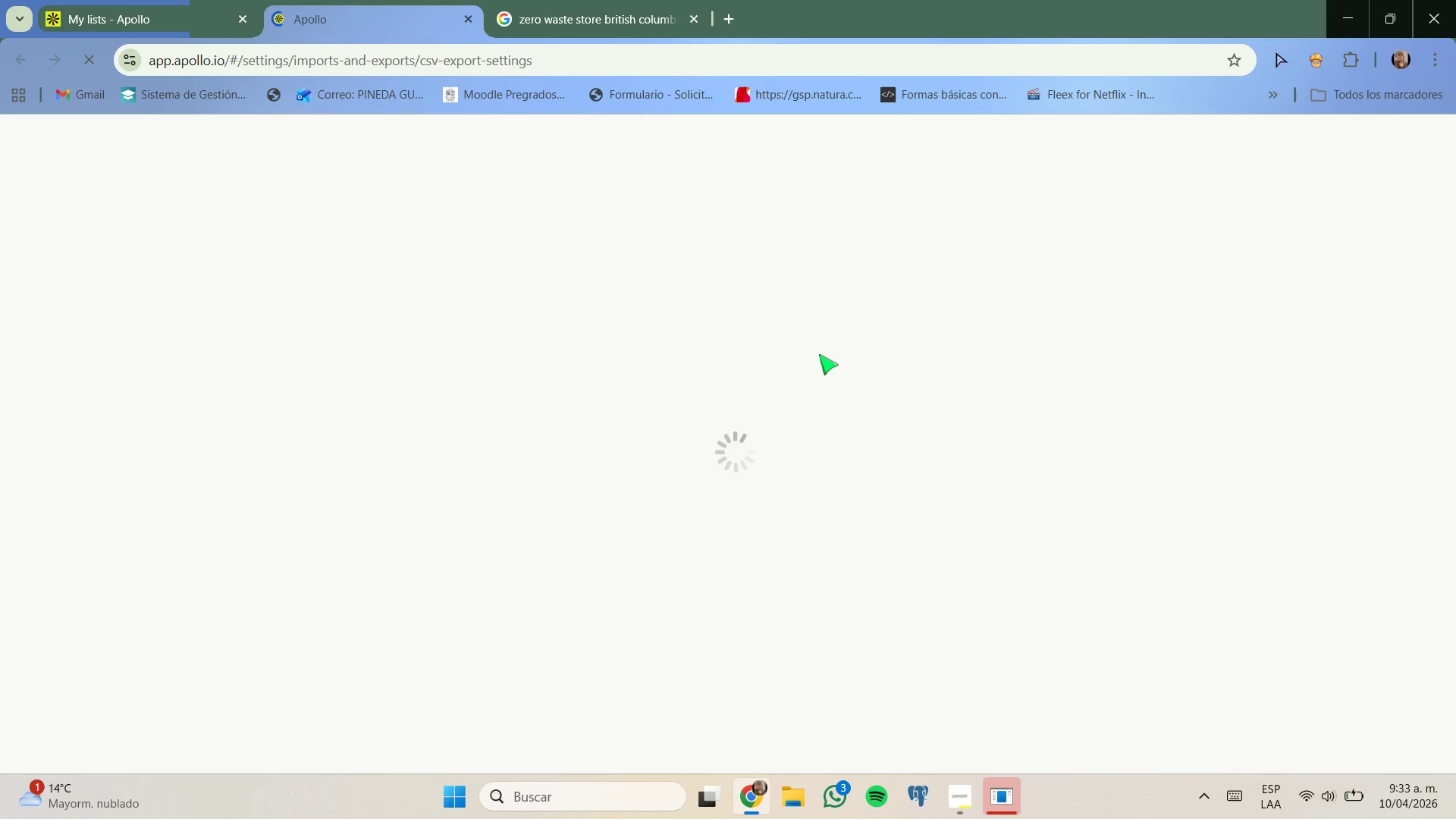 
mouse_move([833, 372])
 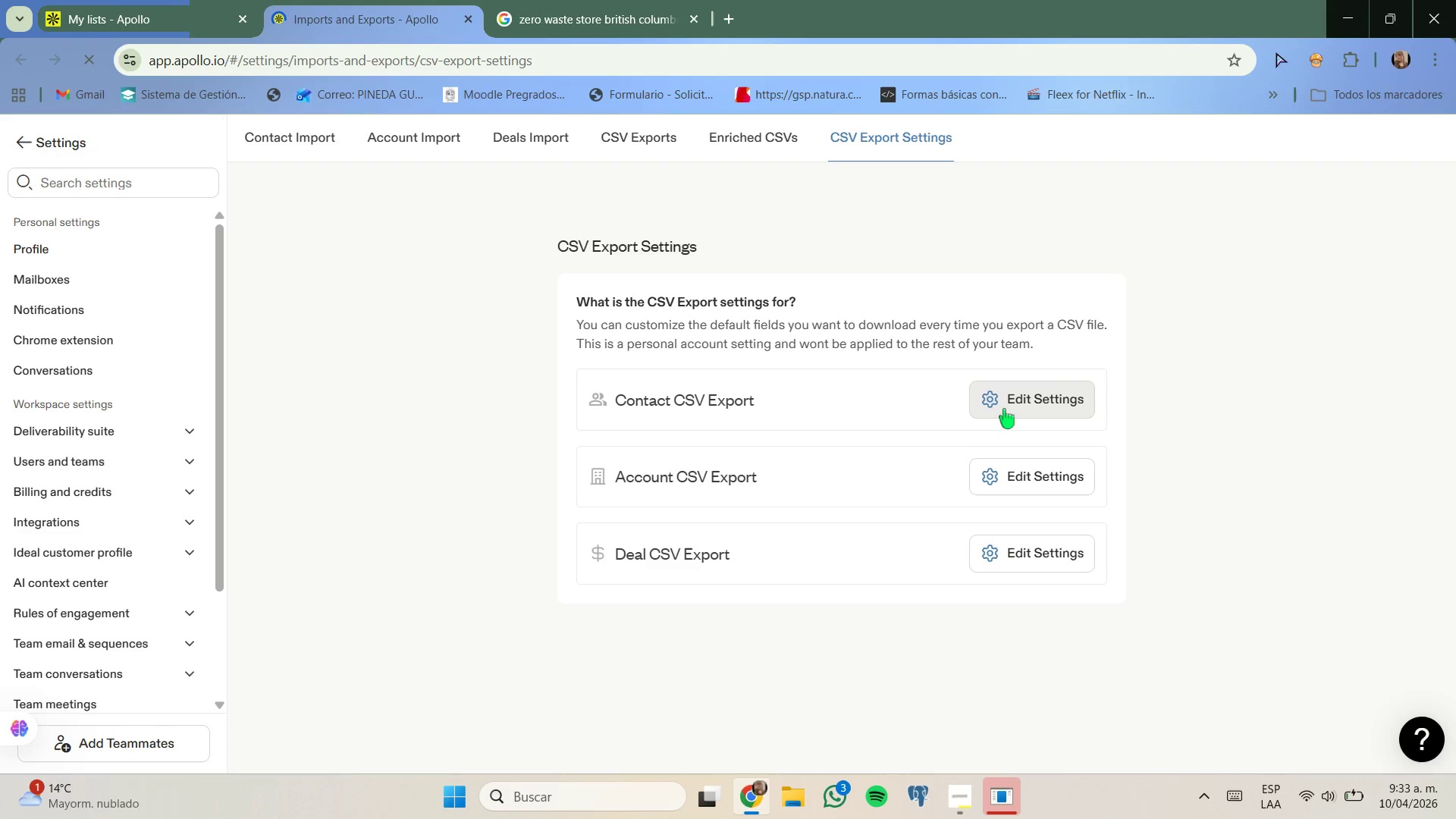 
left_click([1004, 408])
 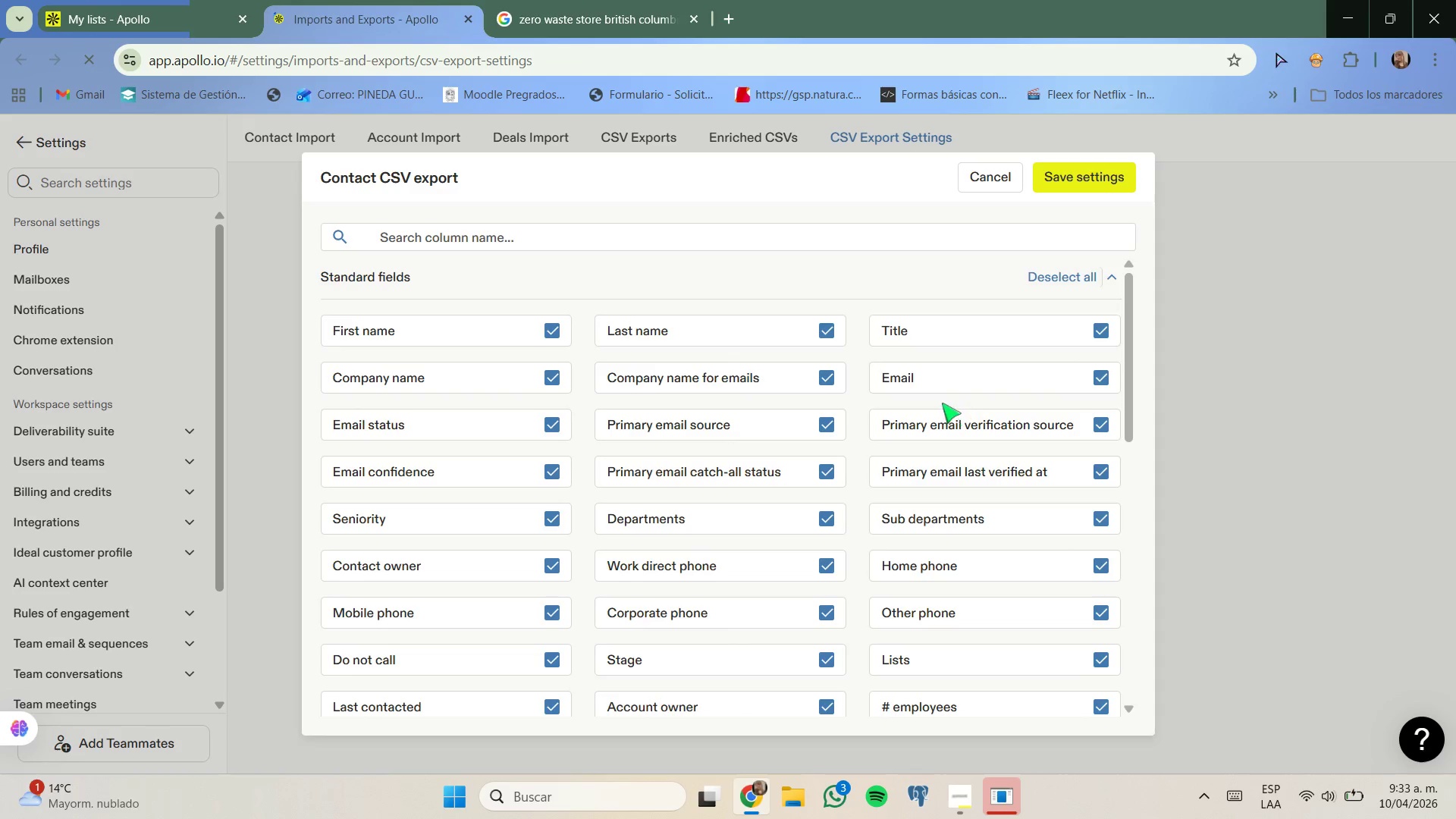 
scroll: coordinate [908, 391], scroll_direction: down, amount: 1.0
 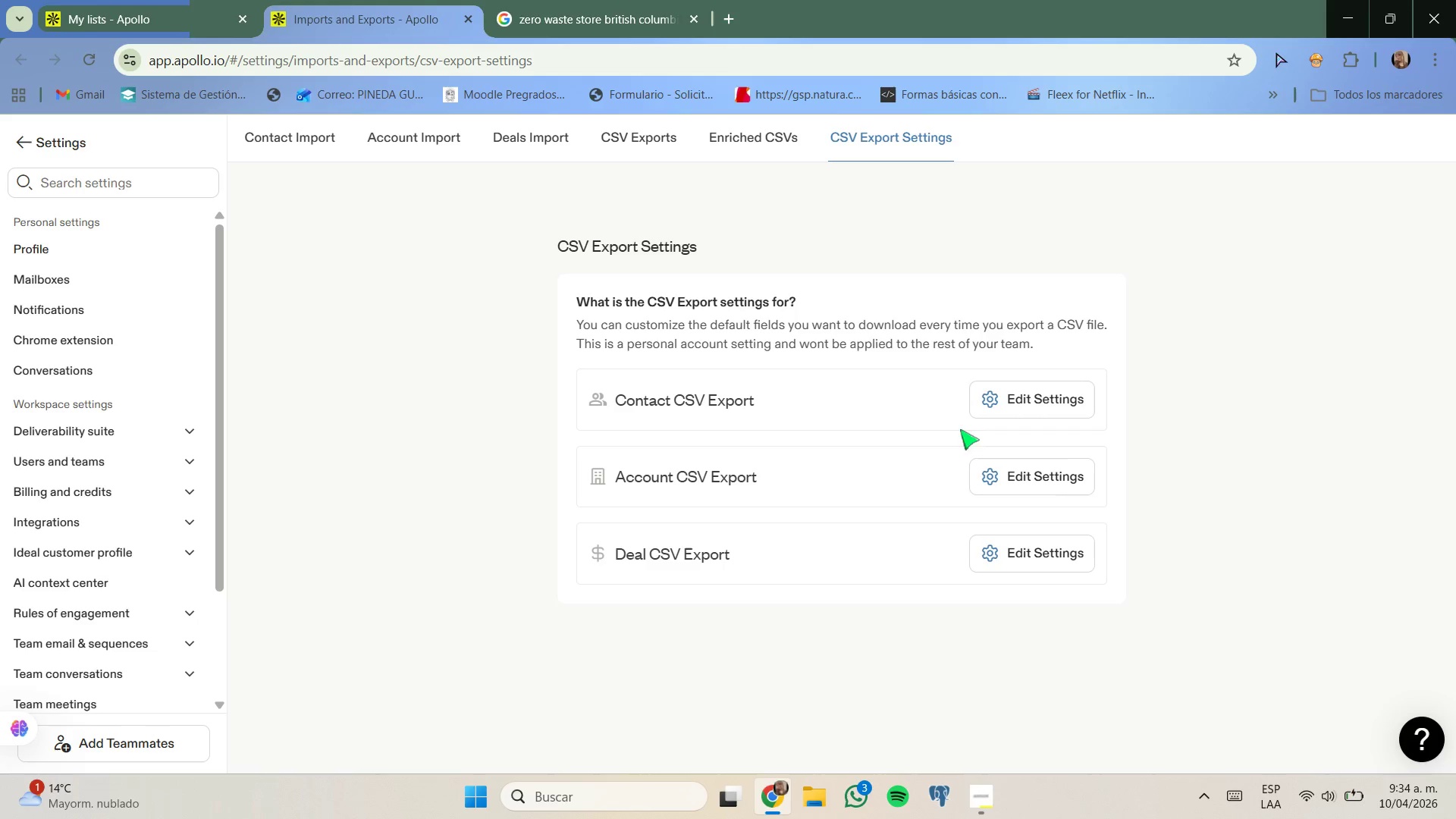 
wait(6.42)
 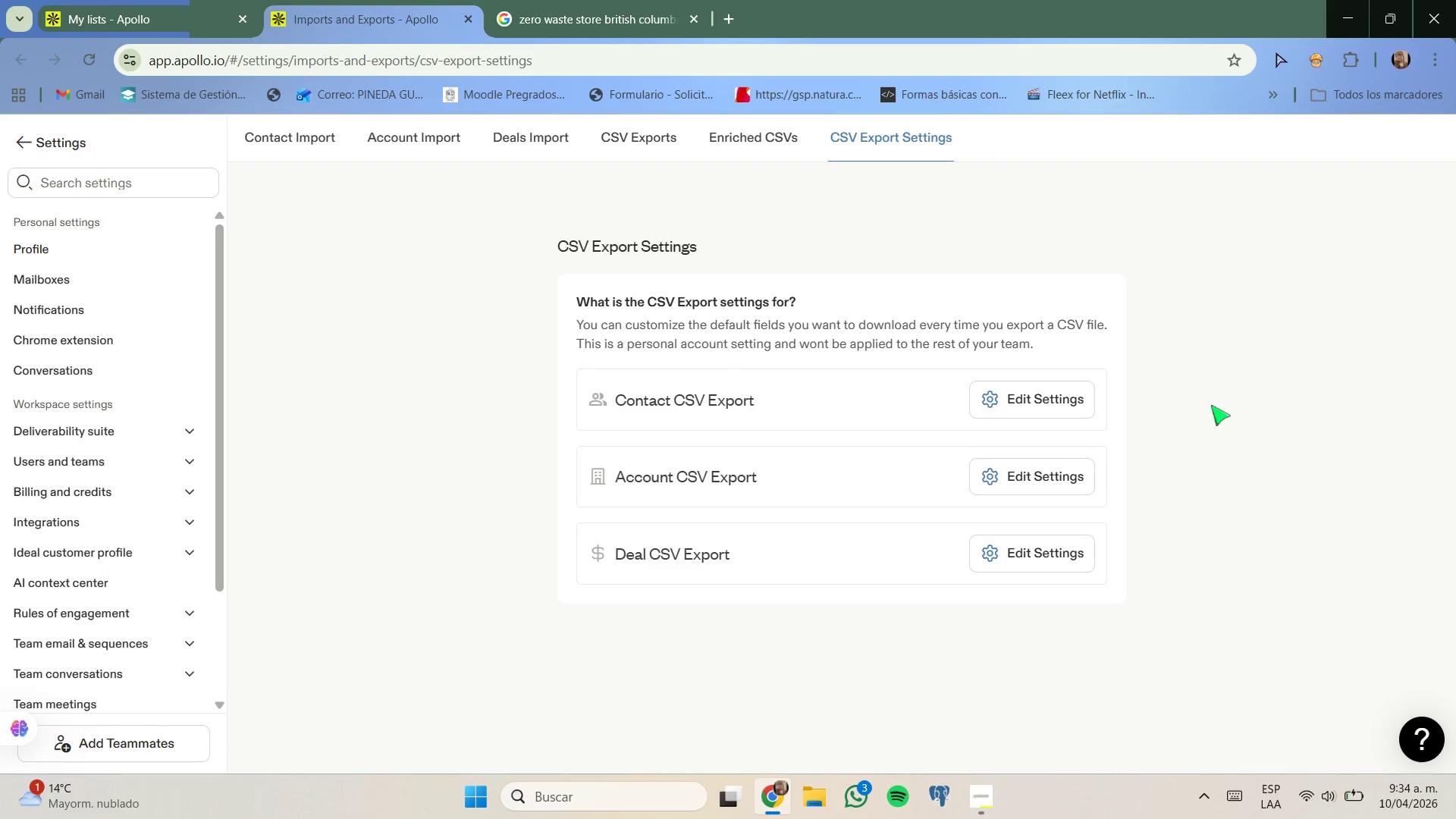 
left_click([1004, 473])
 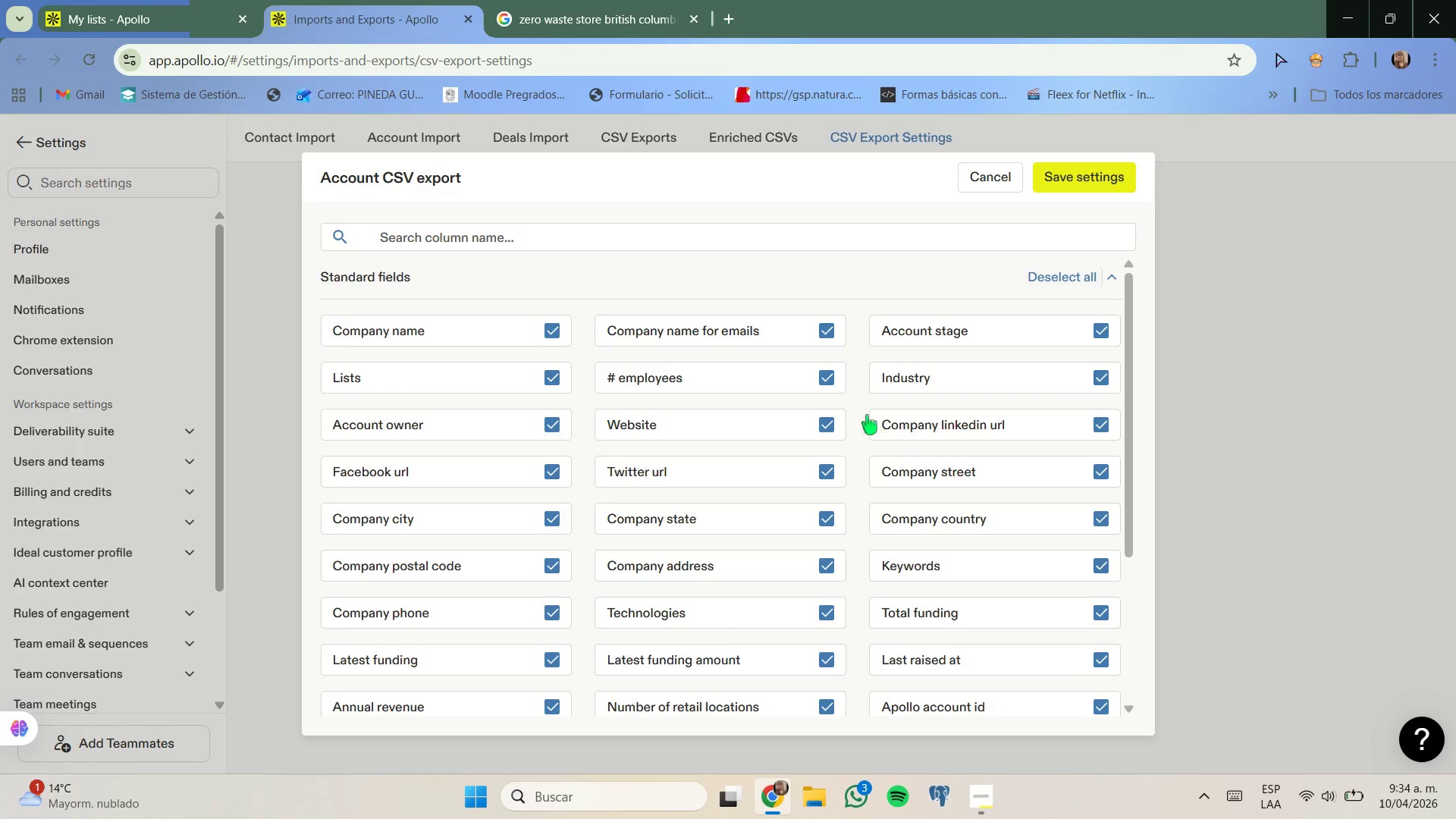 
scroll: coordinate [855, 409], scroll_direction: none, amount: 0.0
 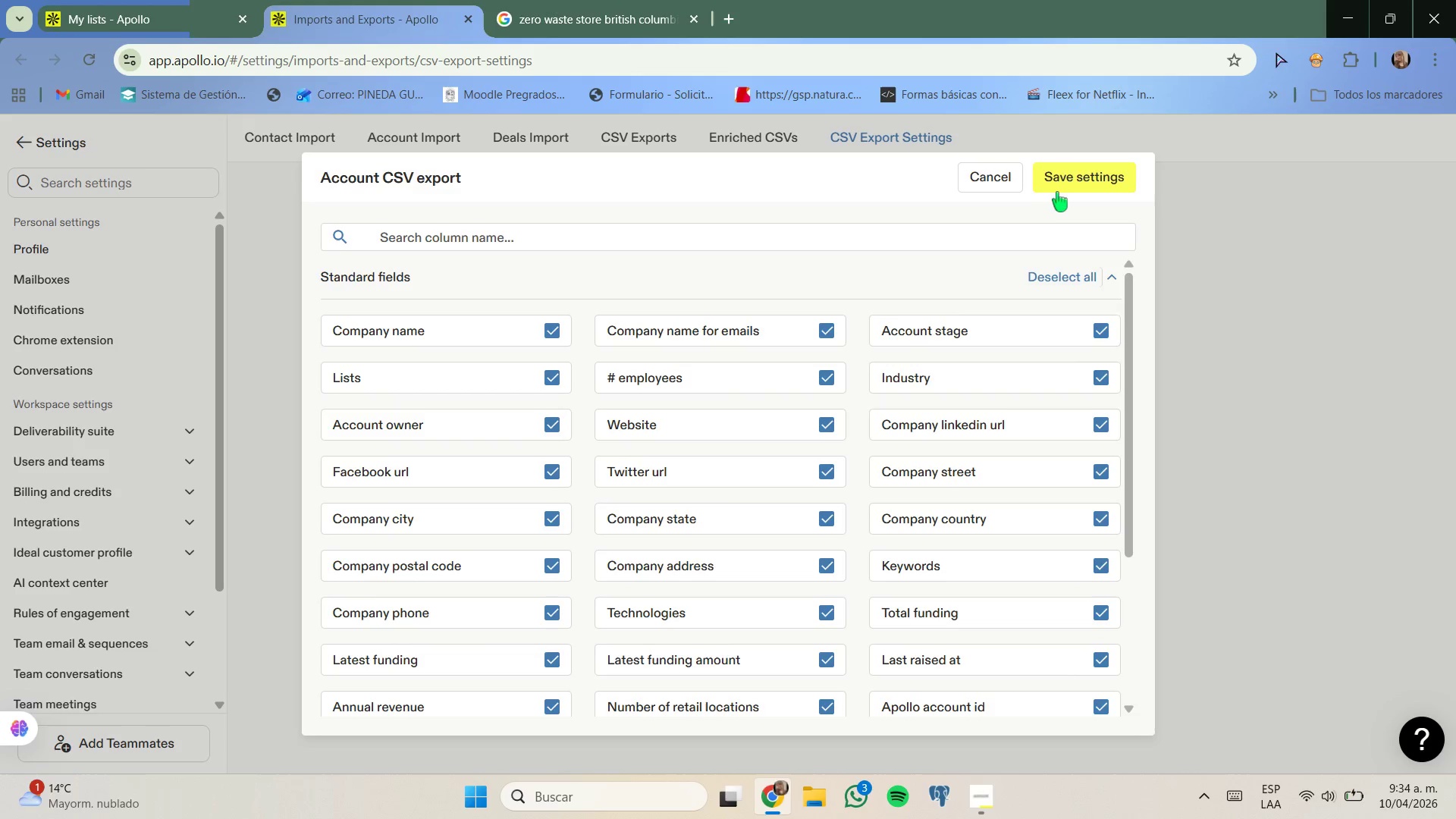 
left_click([1060, 186])
 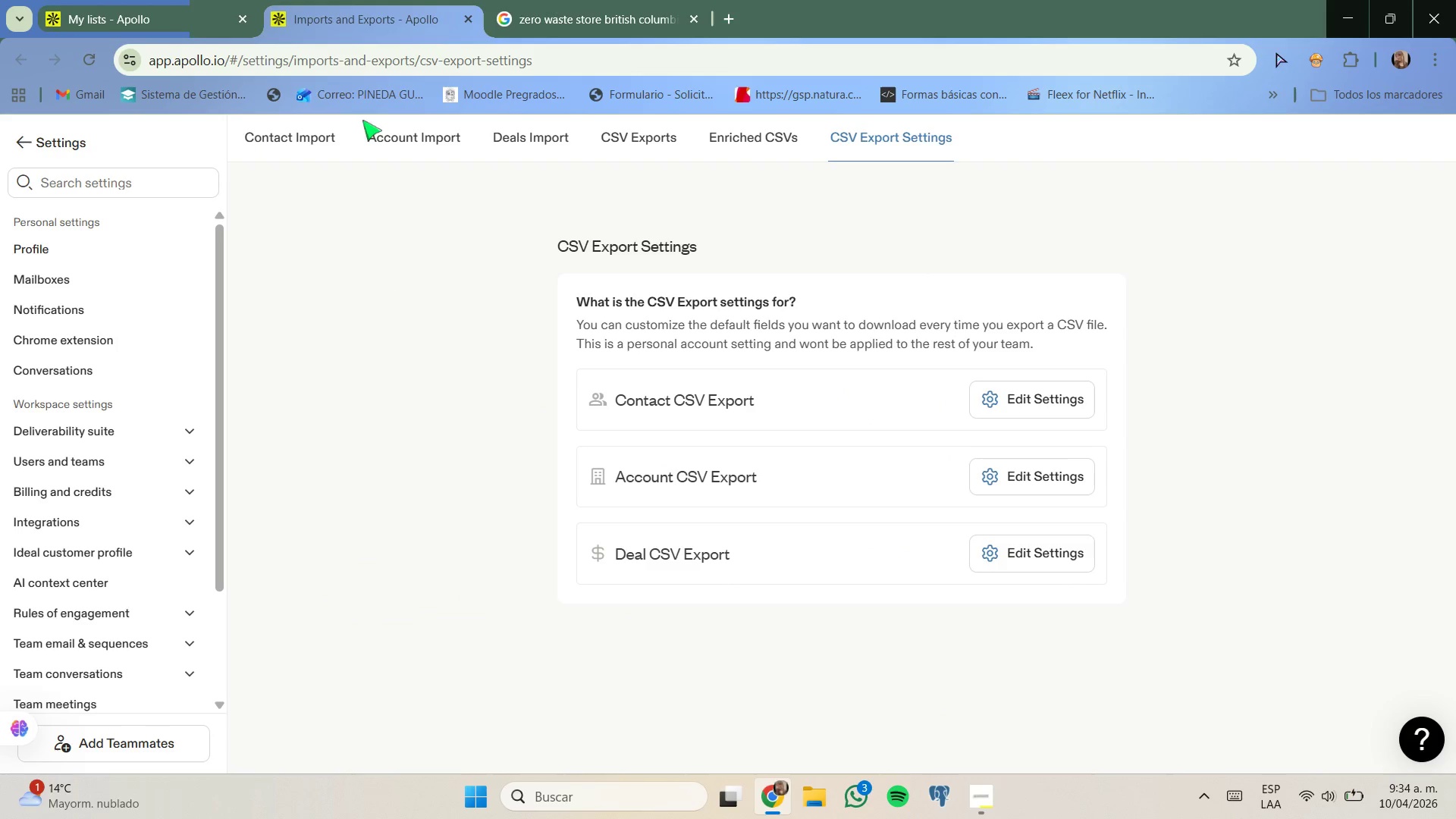 
left_click([143, 0])
 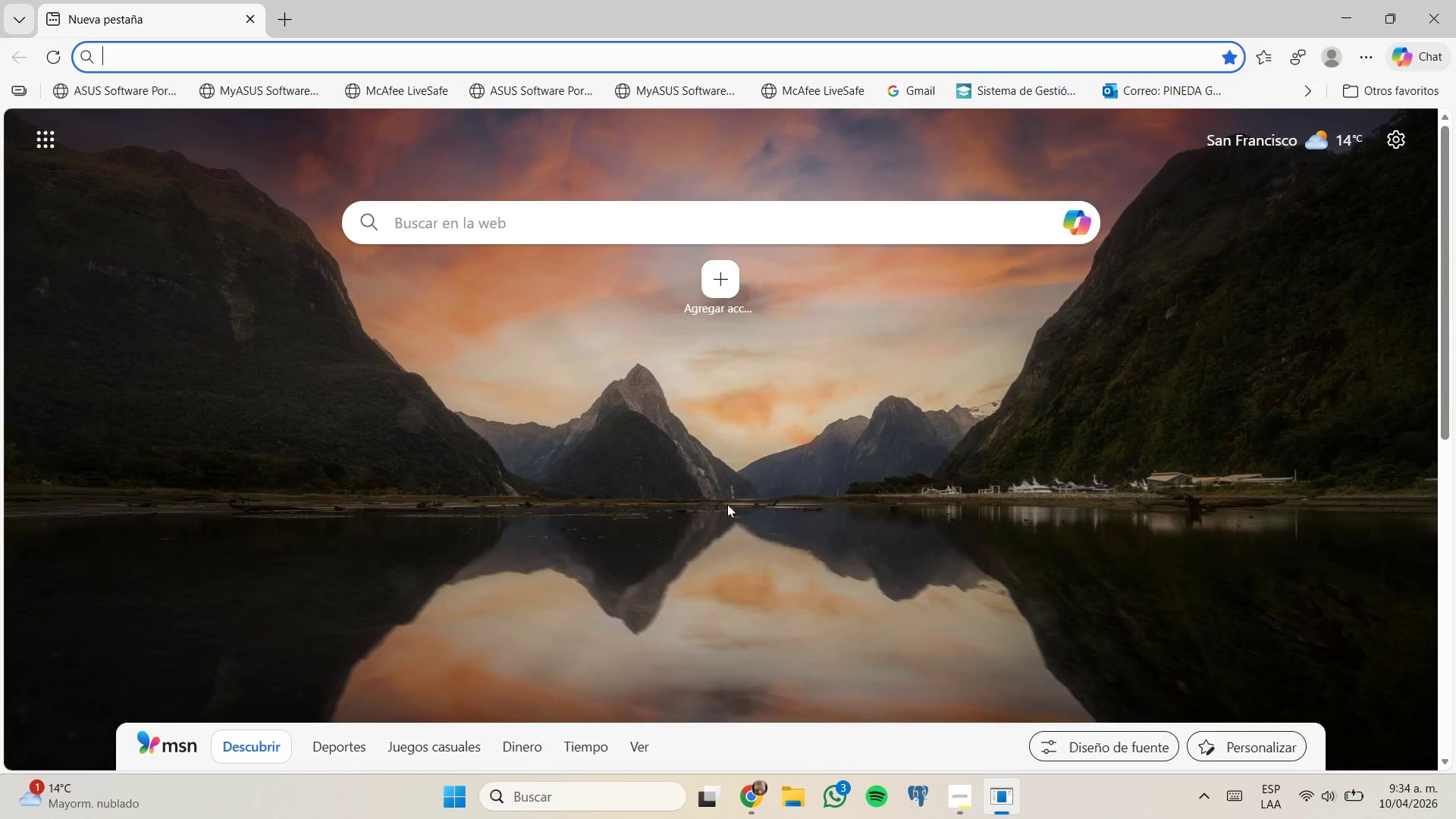 
left_click([748, 818])
 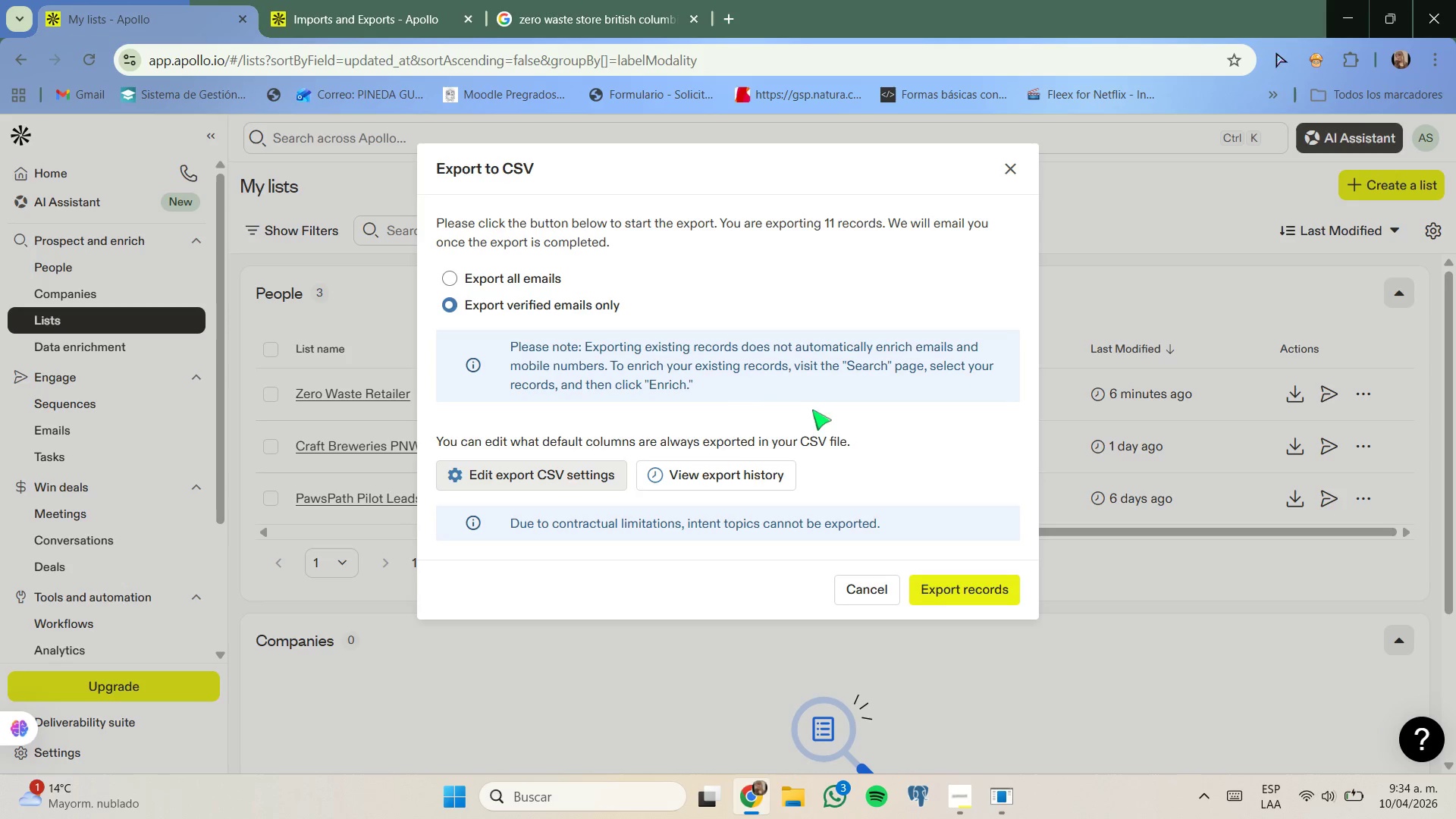 
left_click([953, 587])
 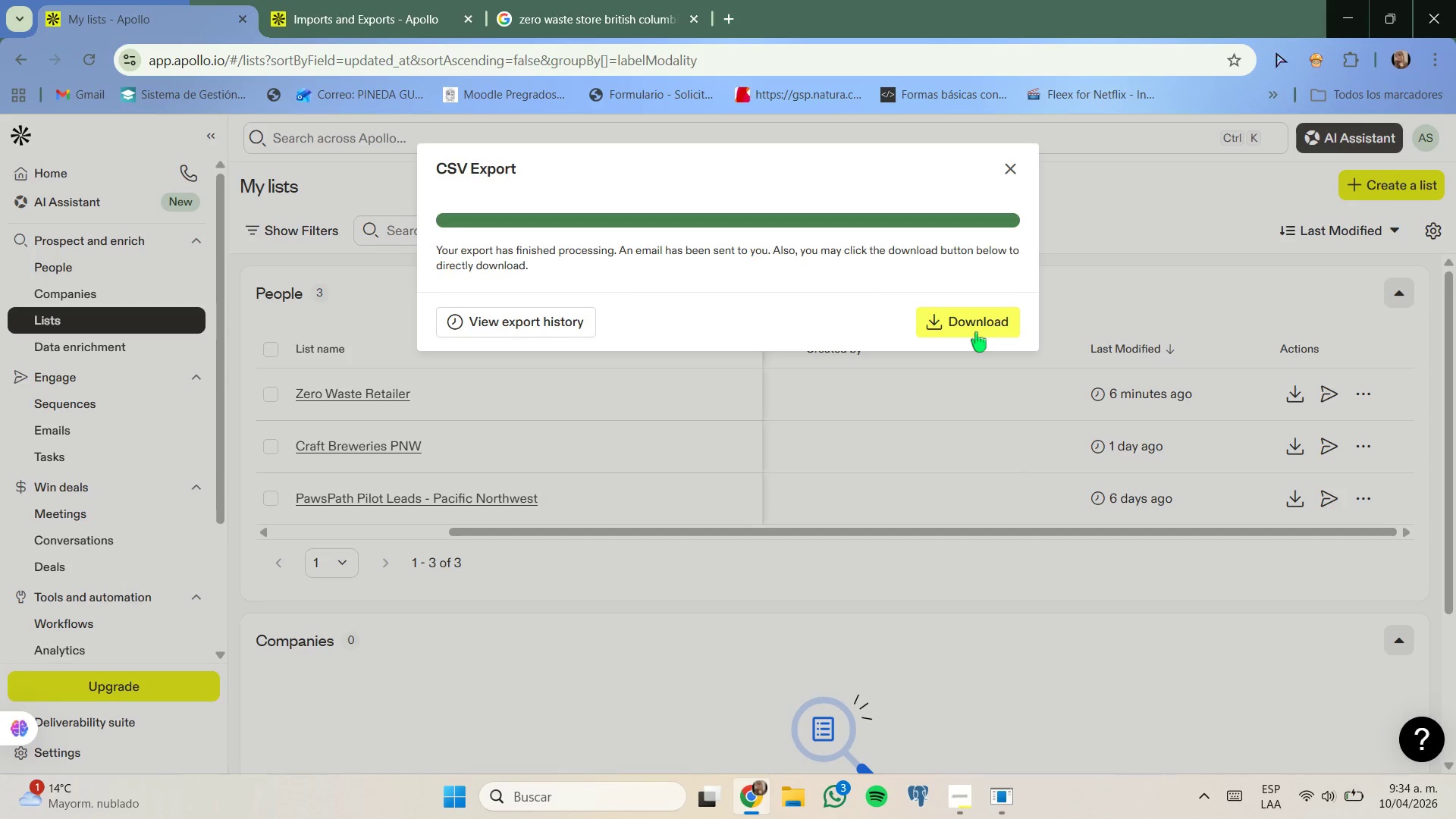 
left_click([981, 326])
 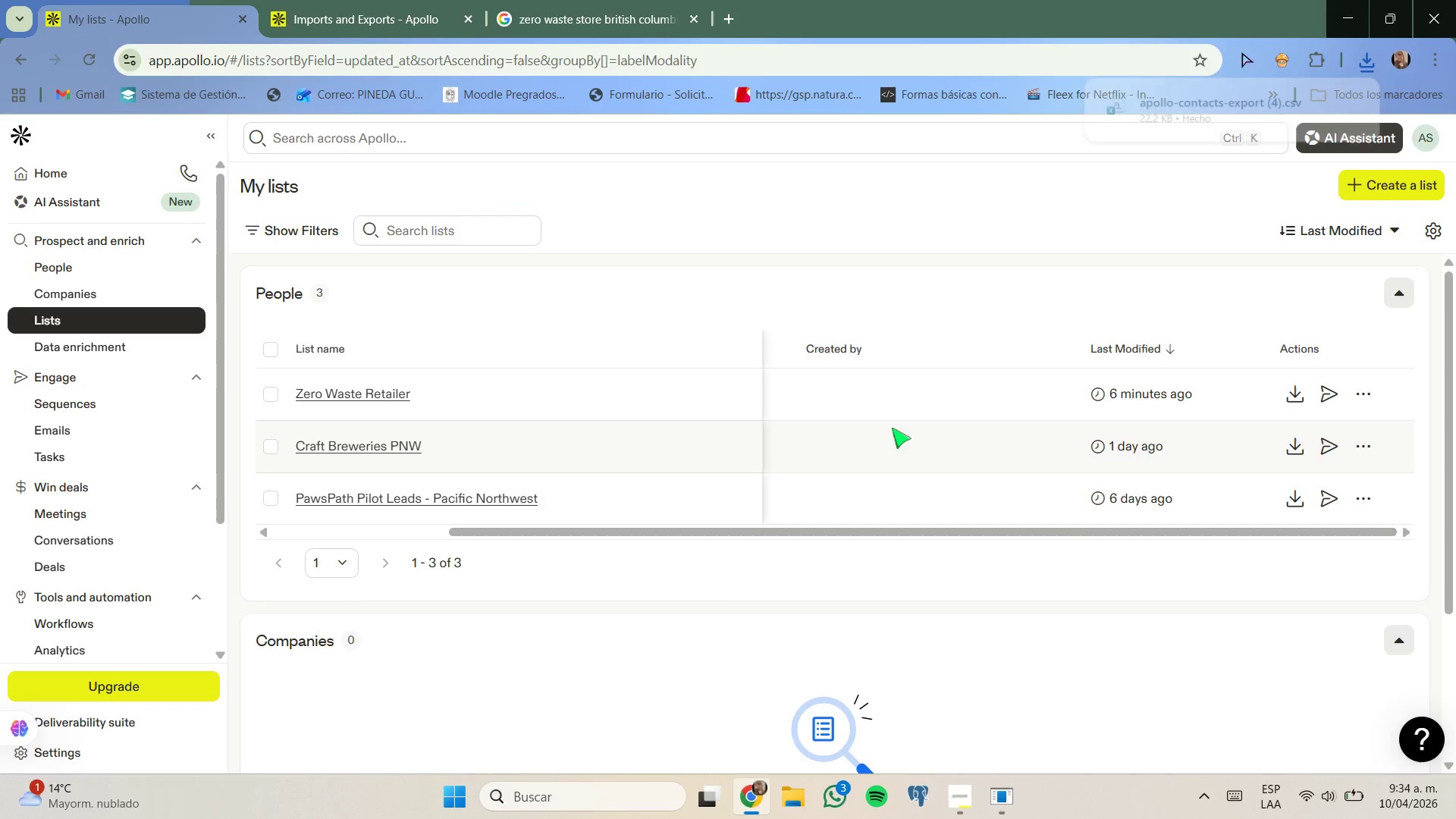 
left_click([1193, 119])
 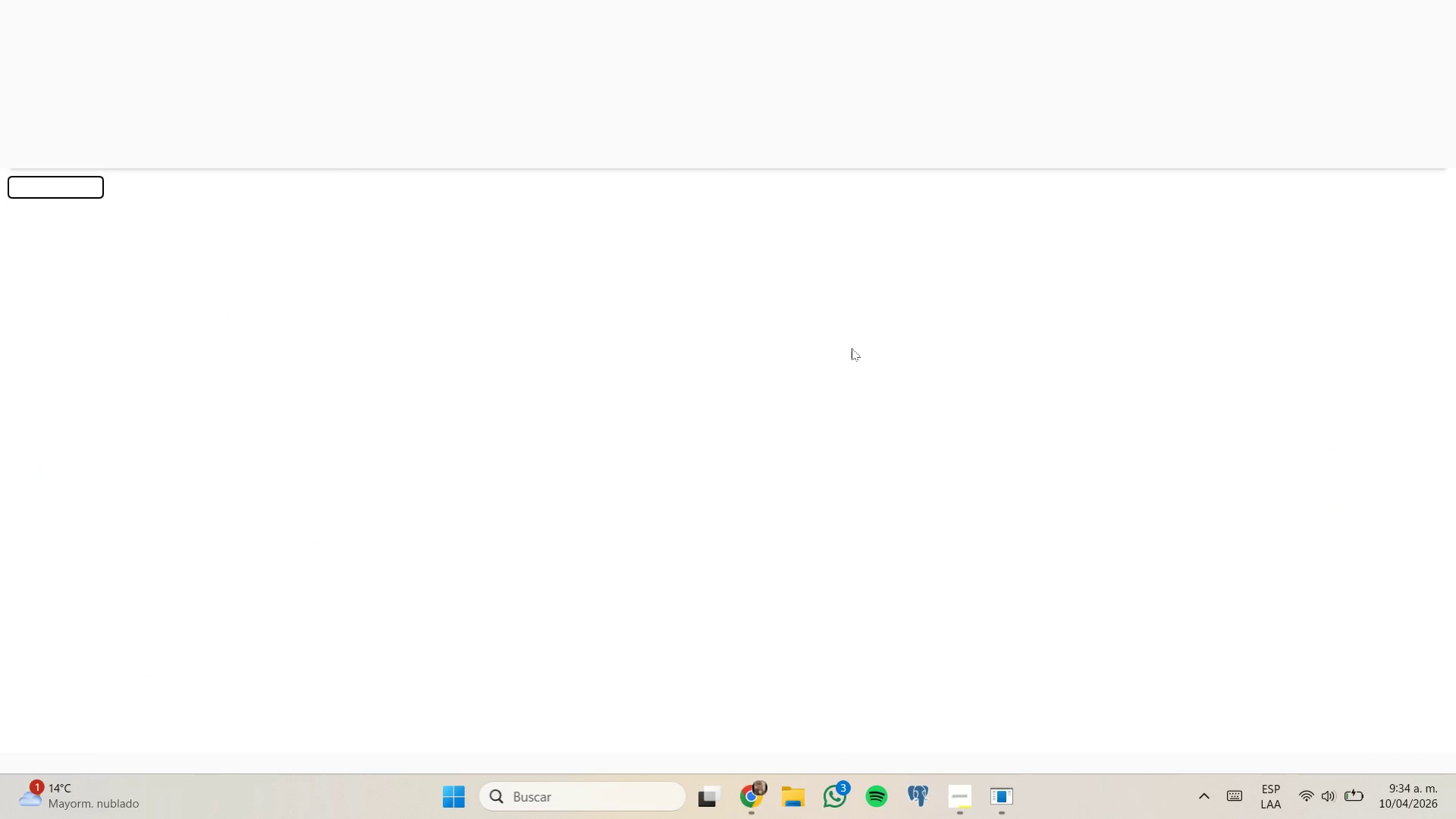 
wait(8.23)
 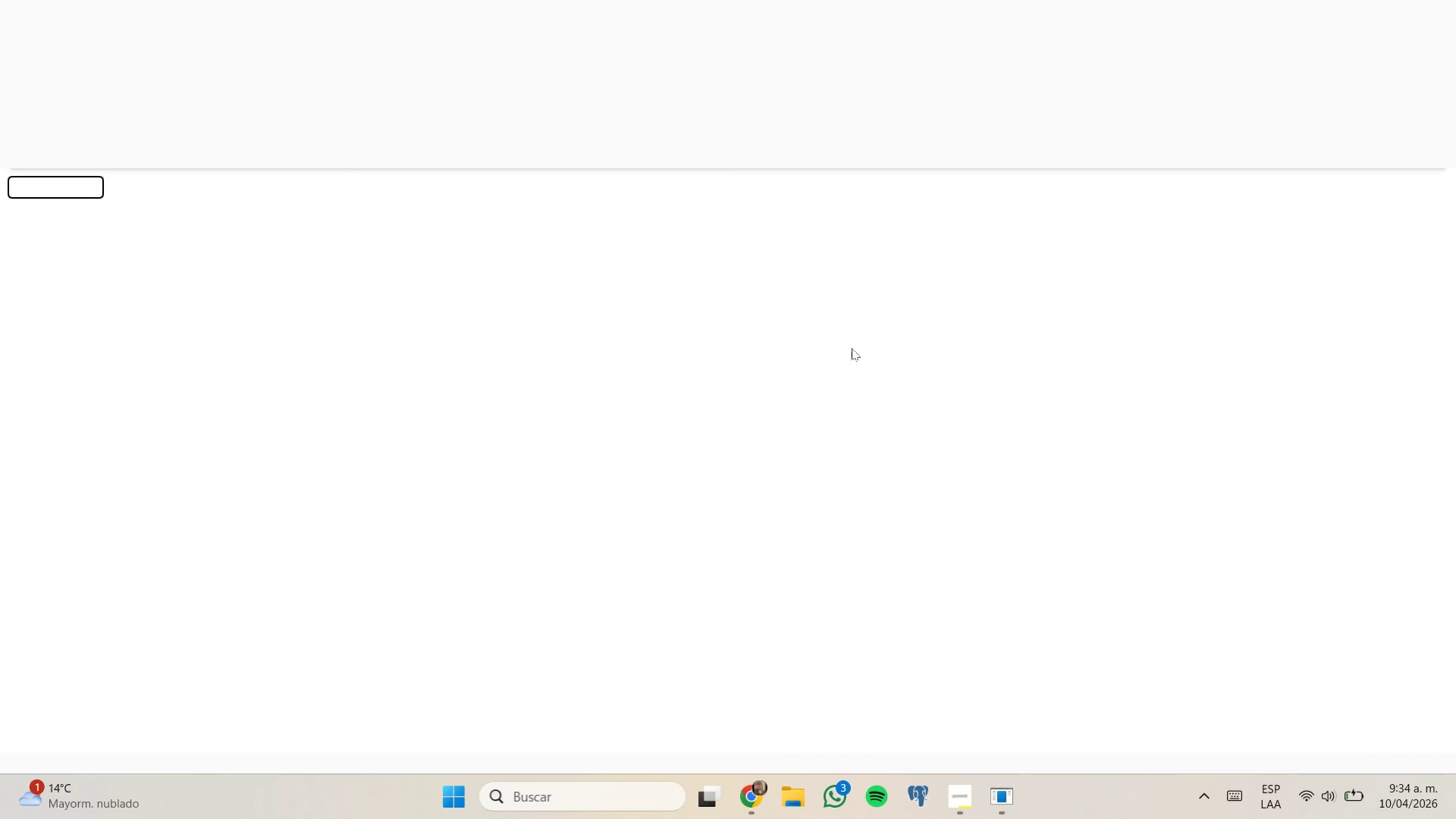 
left_click_drag(start_coordinate=[1156, 732], to_coordinate=[1195, 726])
 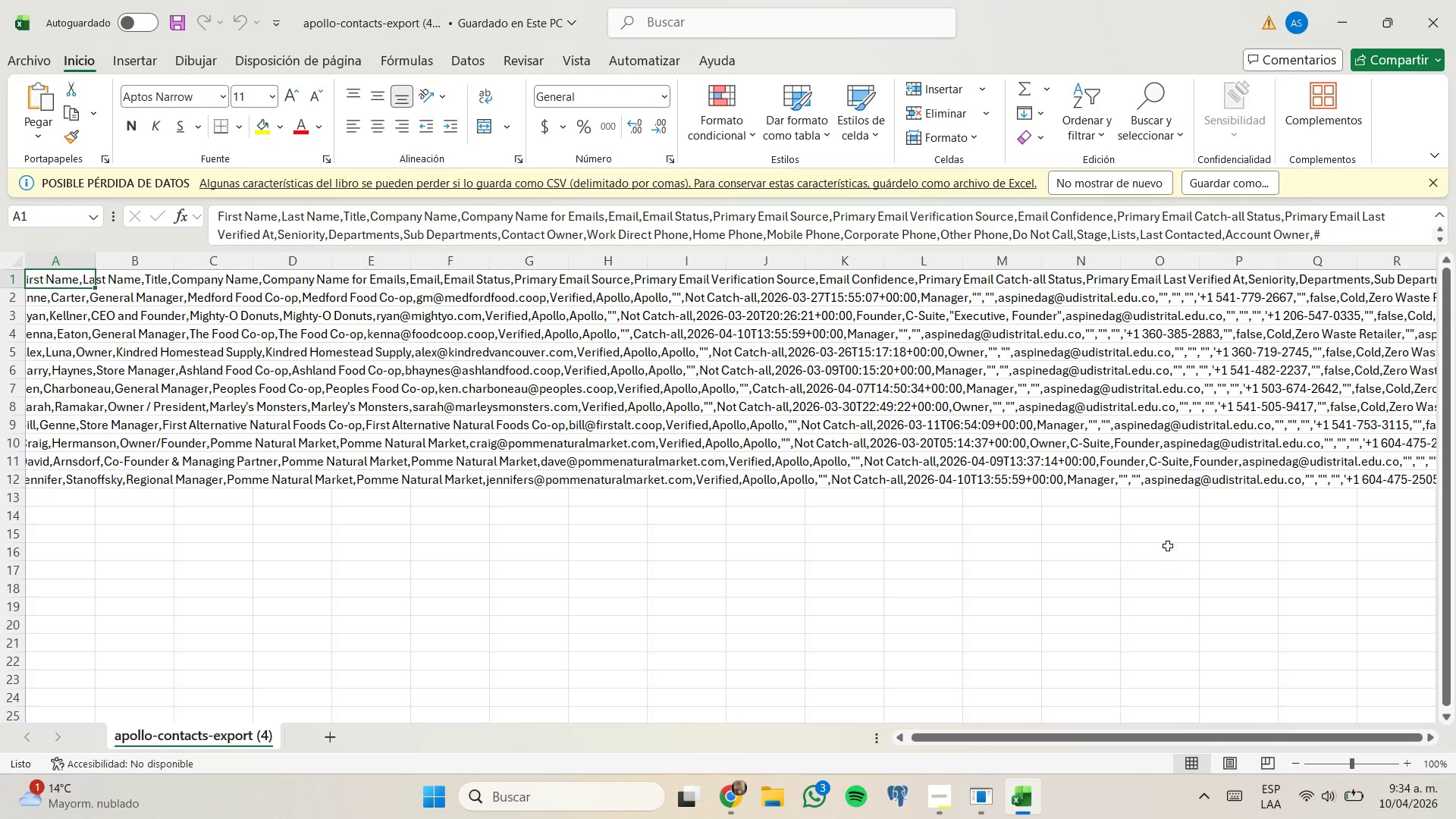 
scroll: coordinate [1167, 544], scroll_direction: up, amount: 3.0
 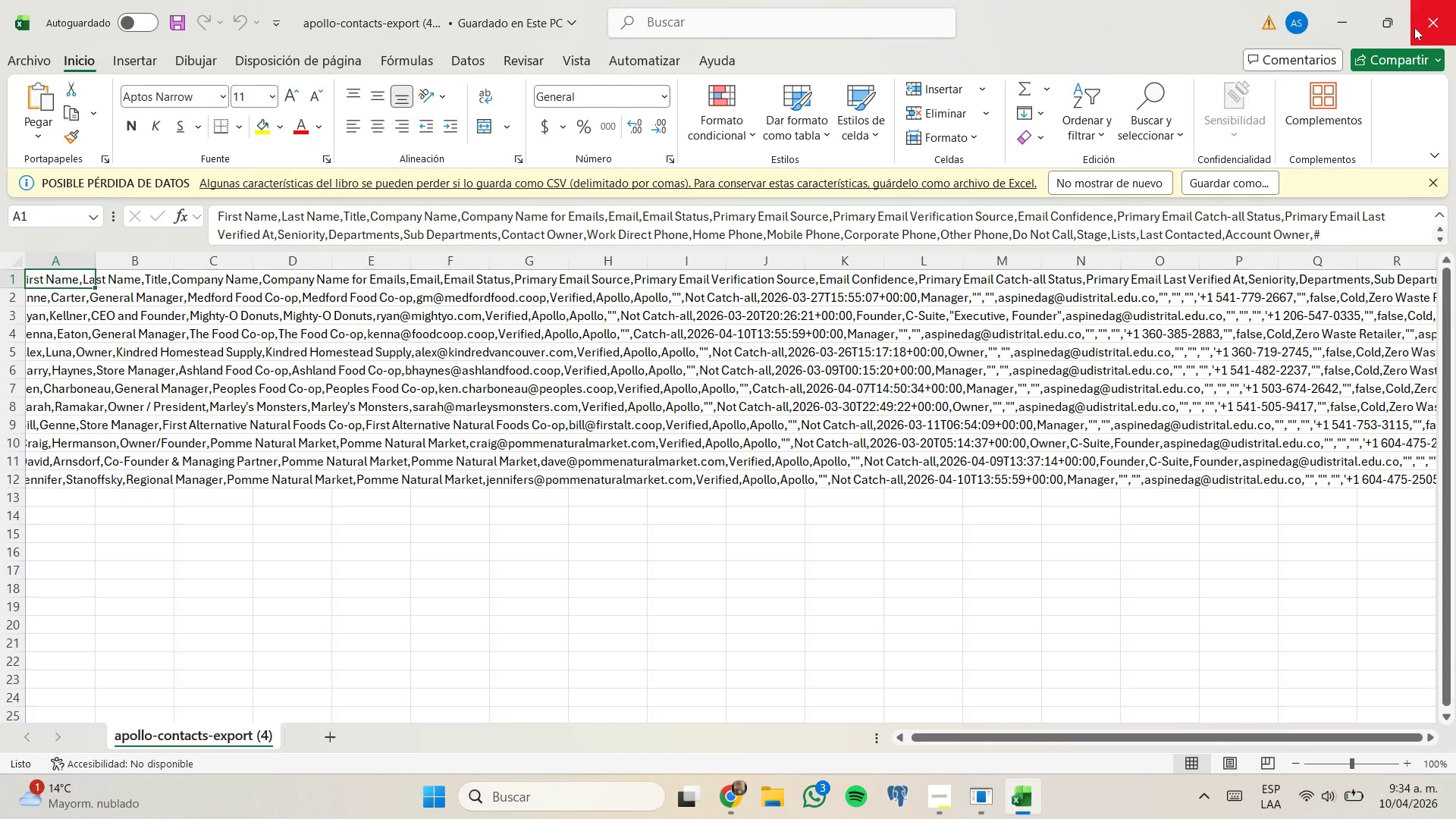 
left_click([1418, 28])